 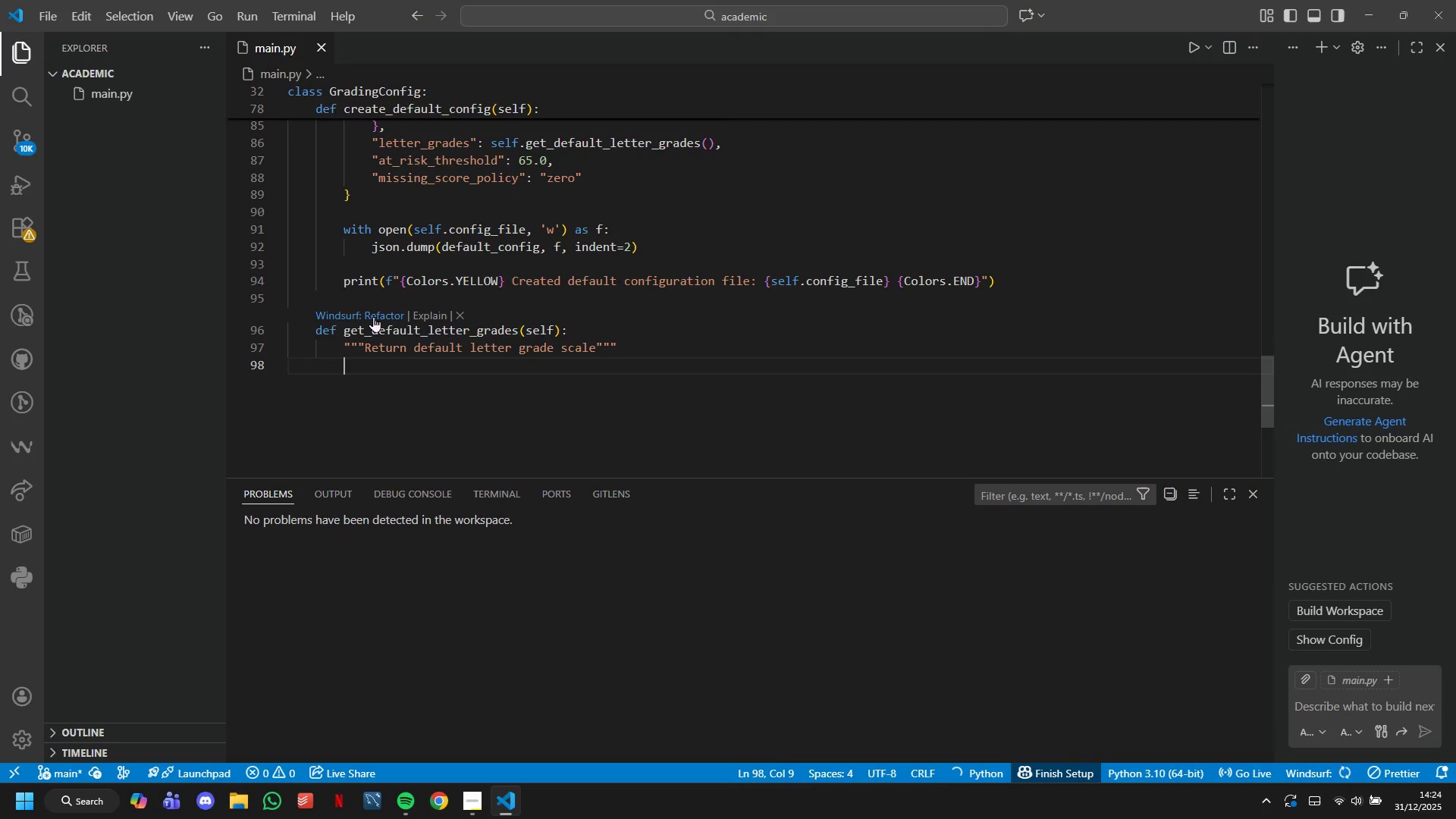 
type(return {)
 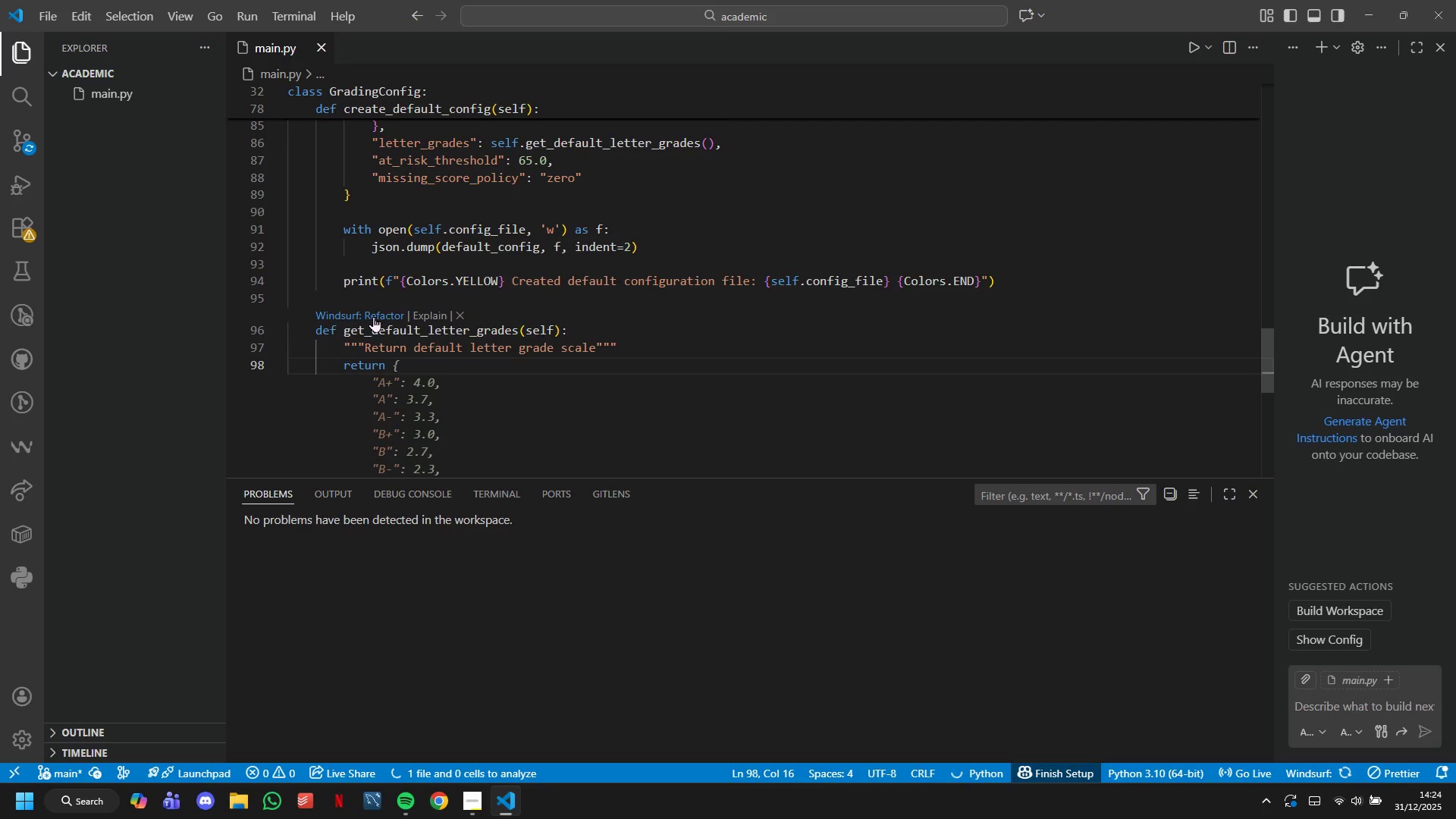 
 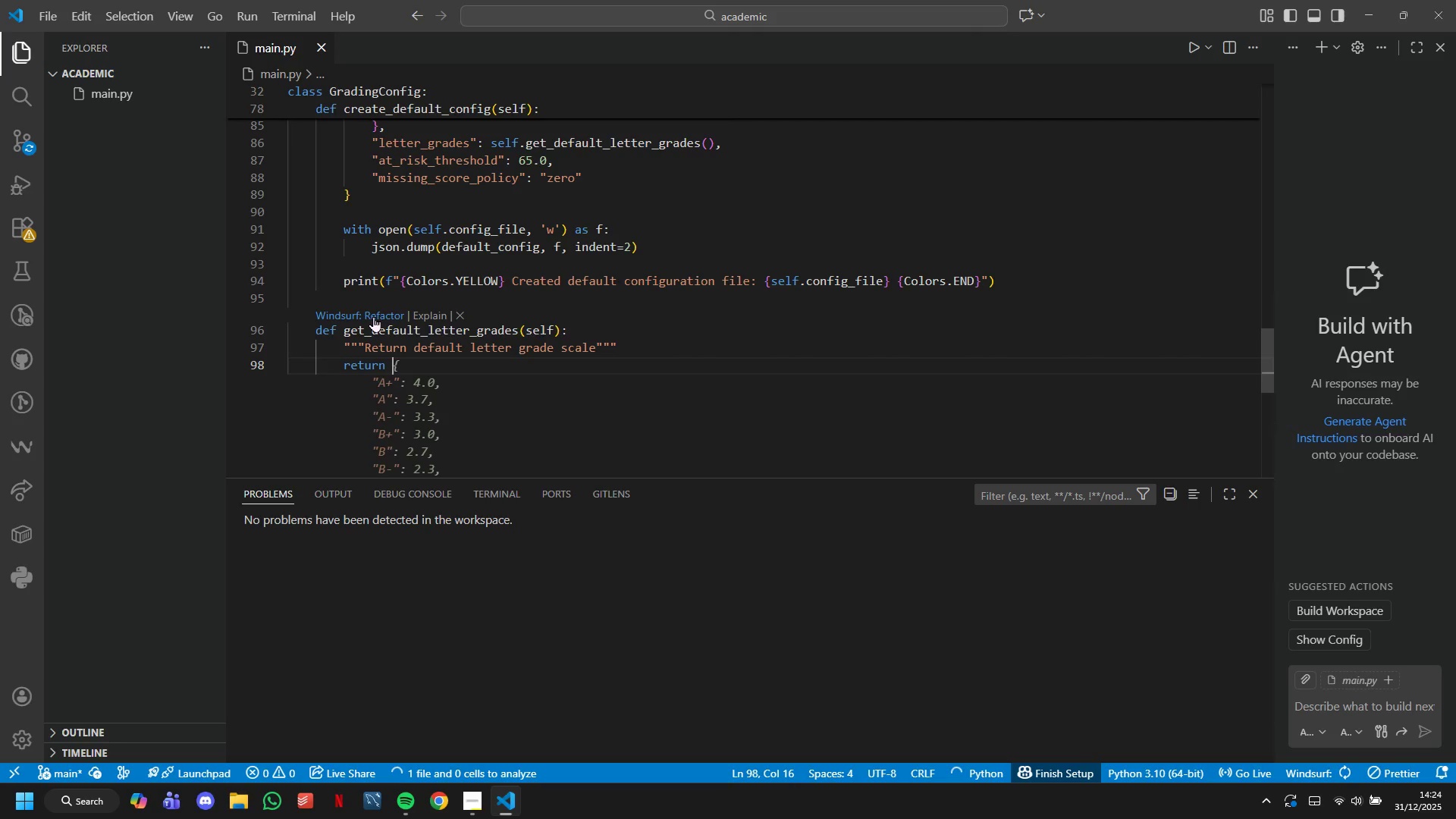 
key(Enter)
 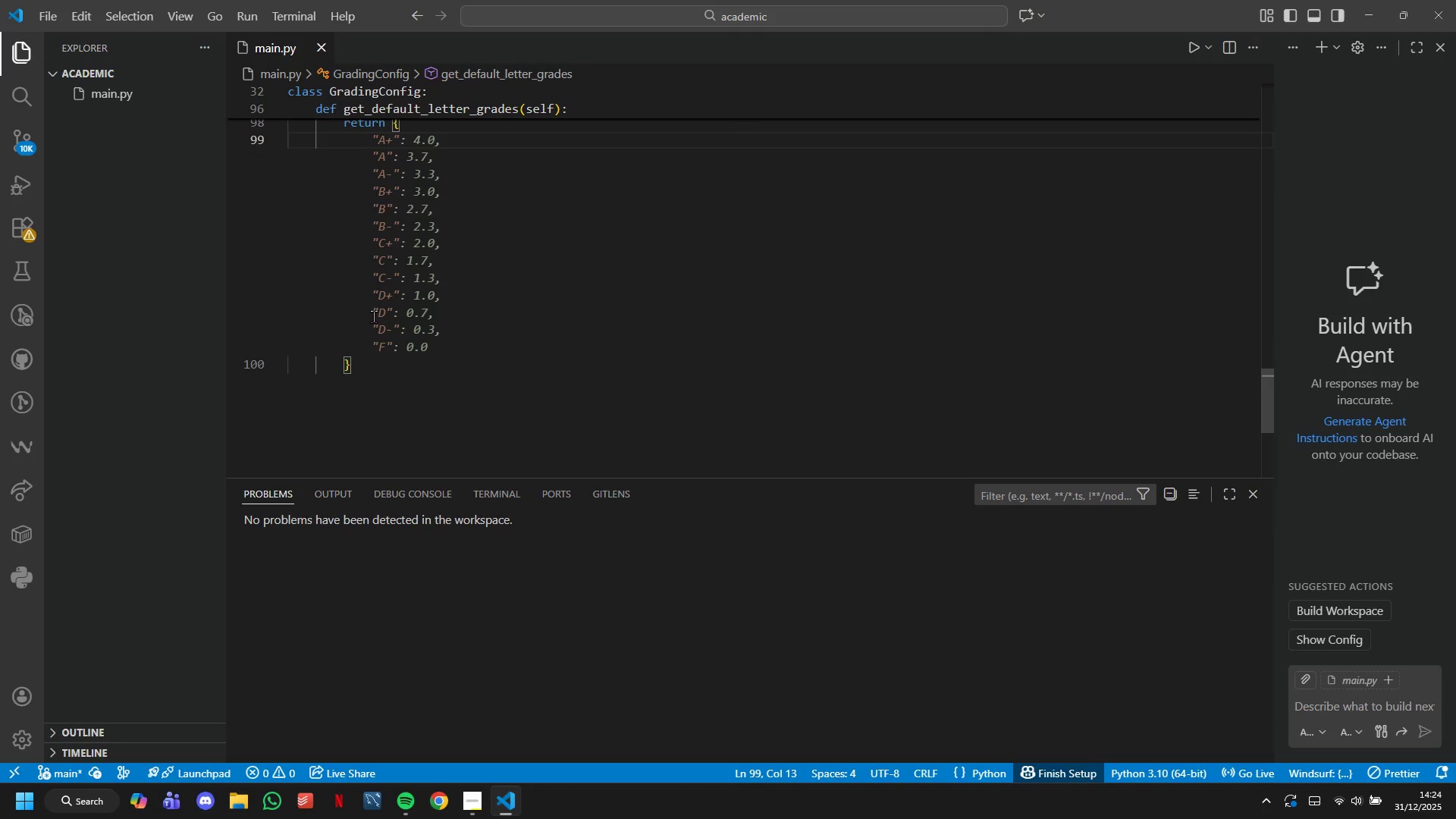 
wait(5.09)
 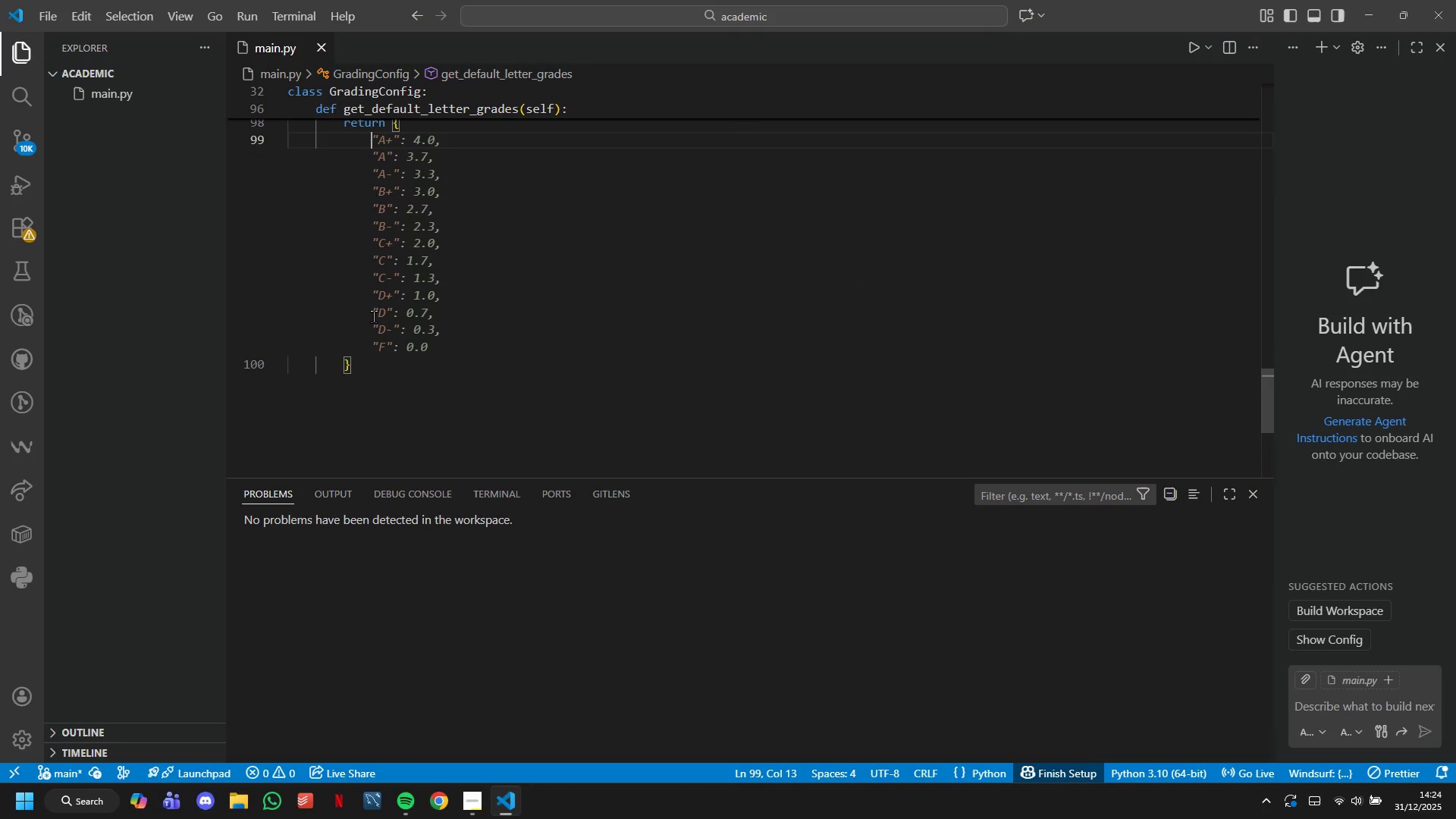 
key(Shift+Quote)
 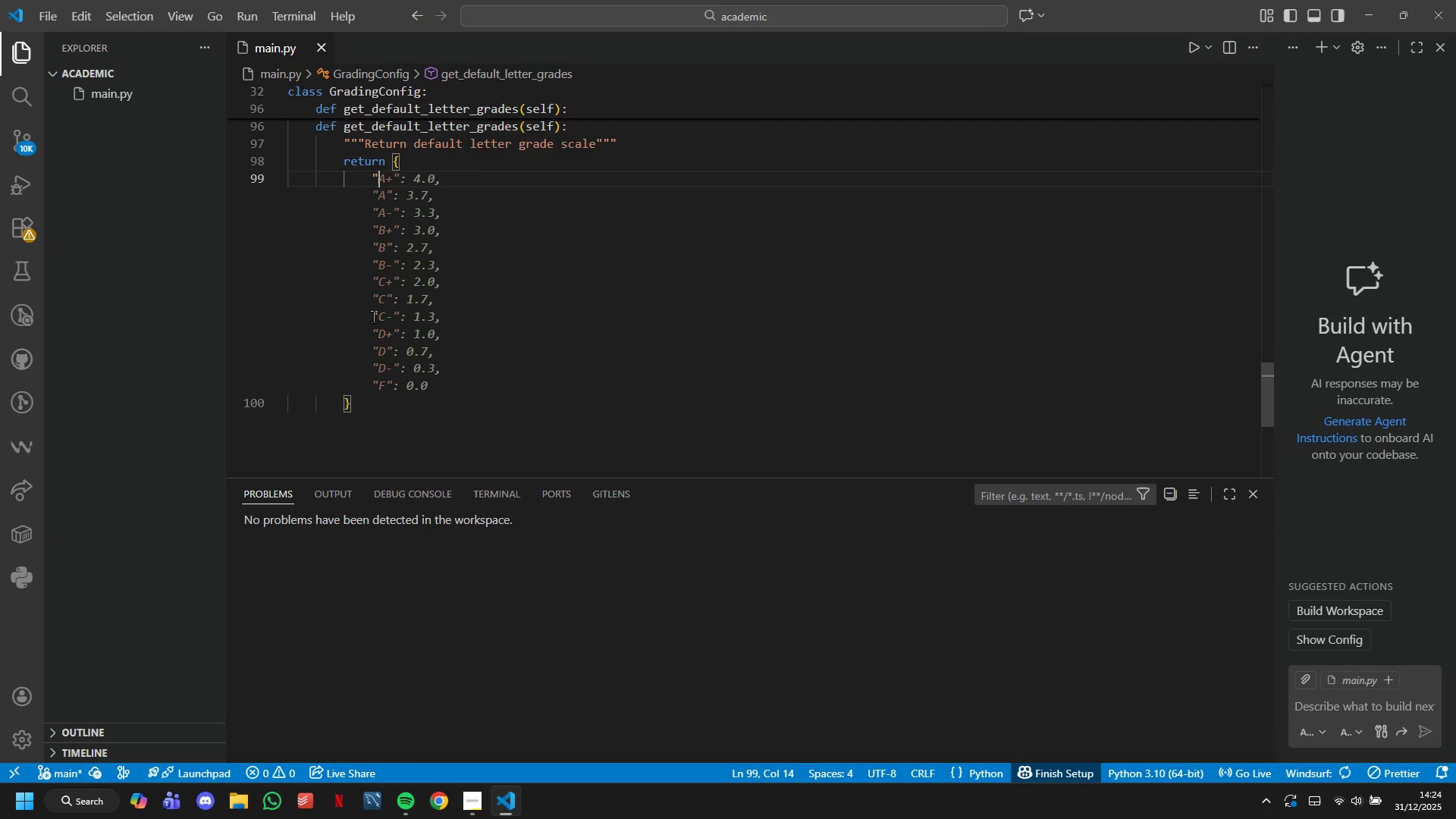 
key(CapsLock)
 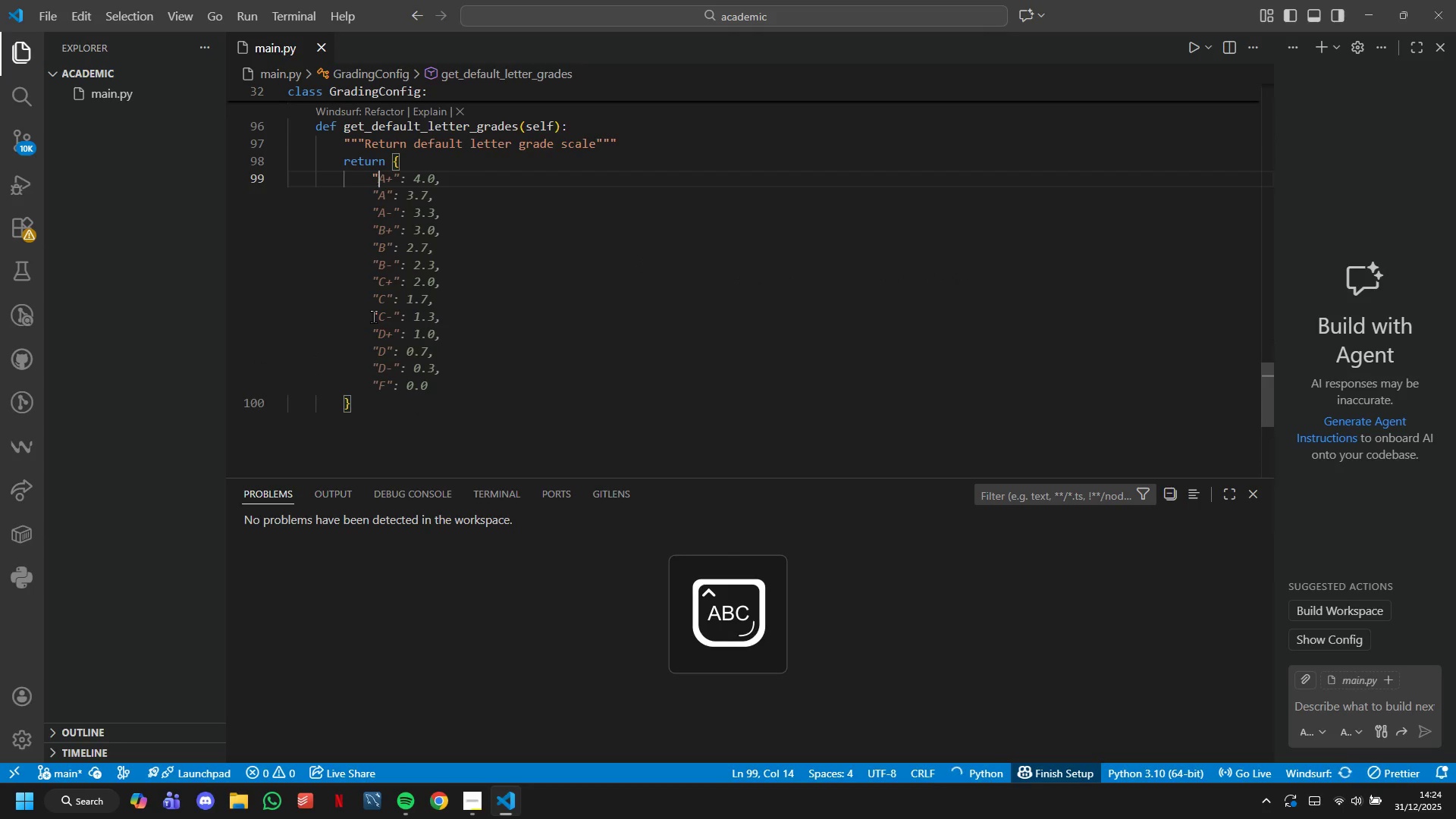 
key(A)
 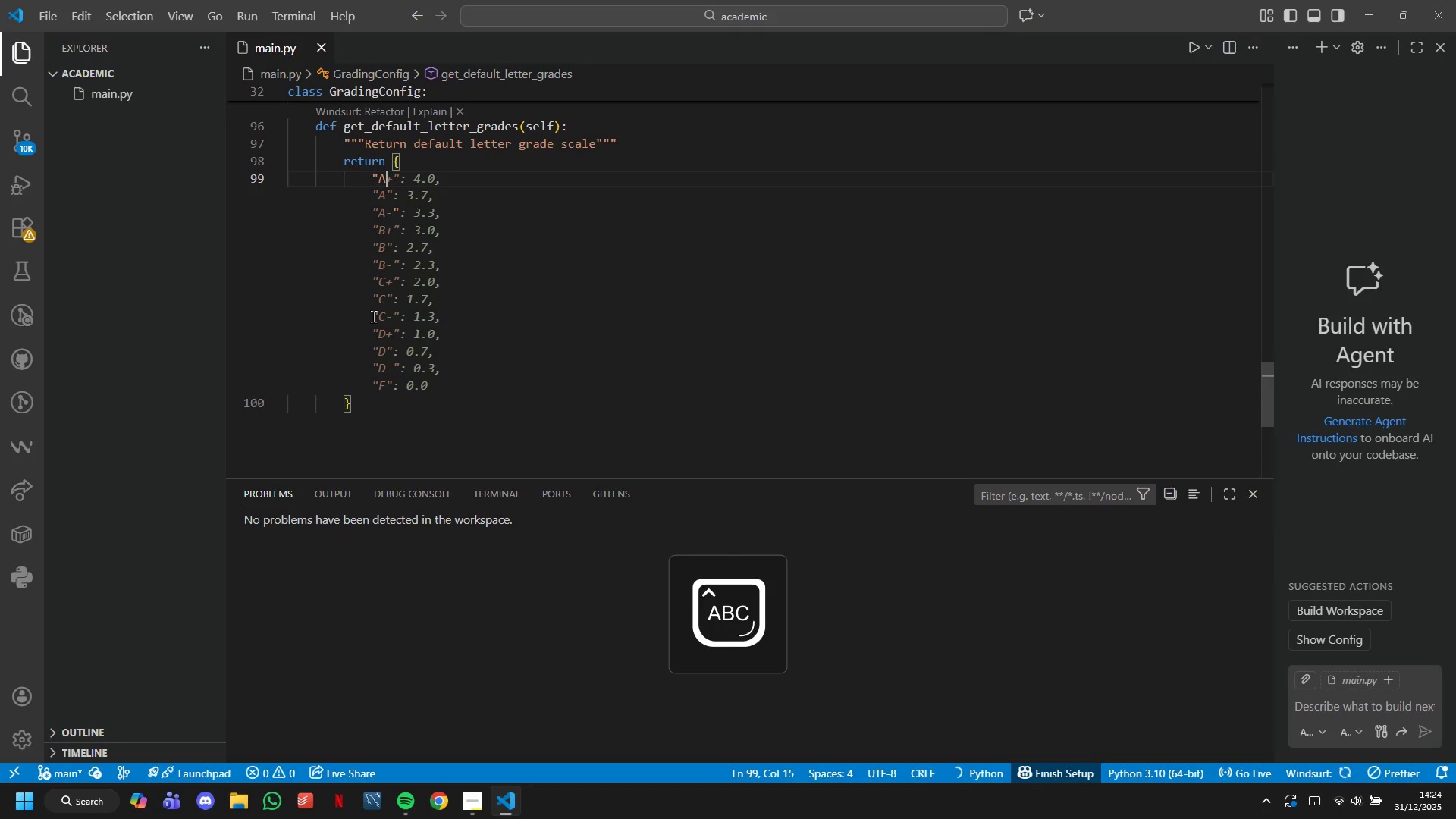 
key(CapsLock)
 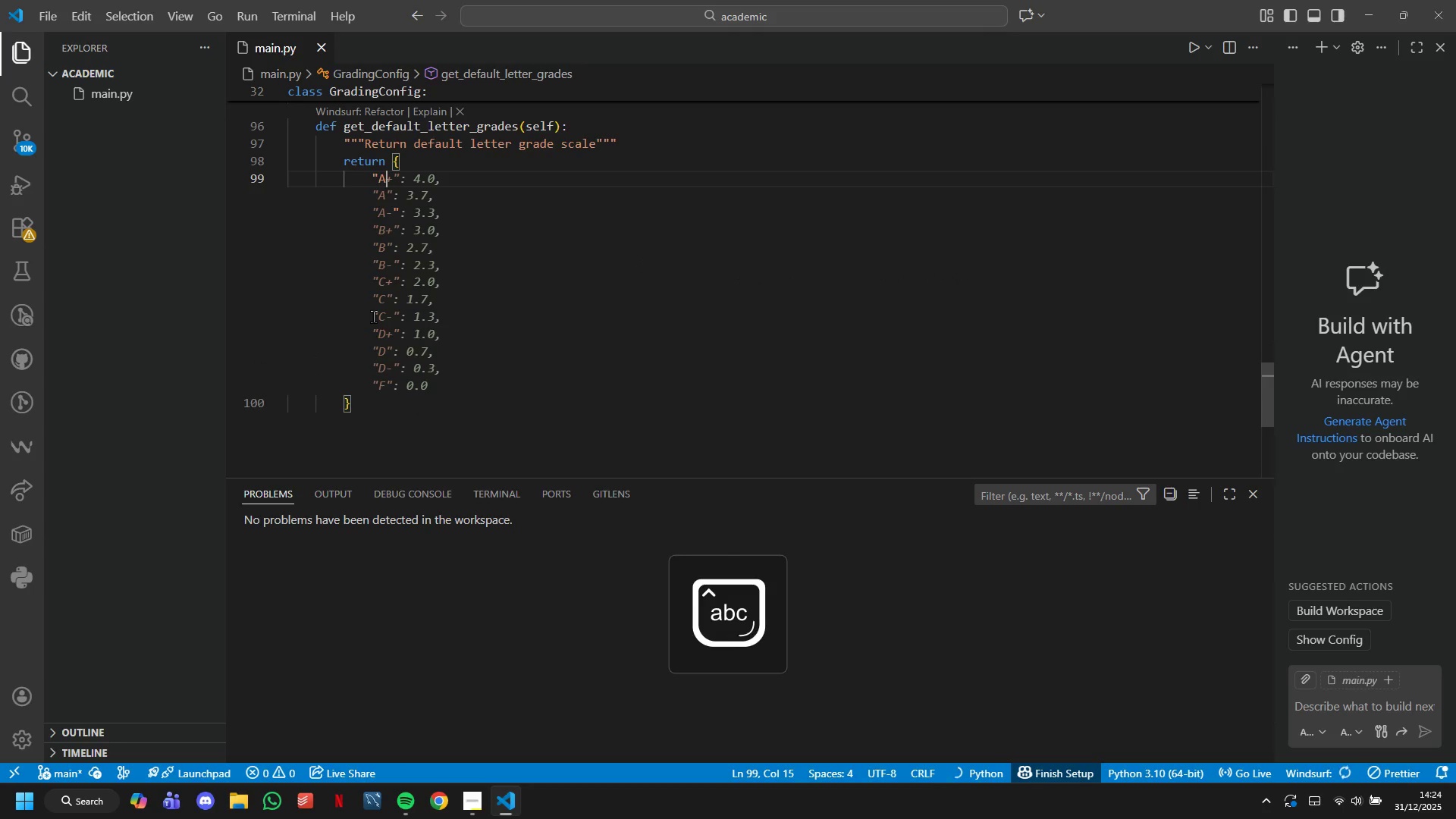 
key(ArrowRight)
 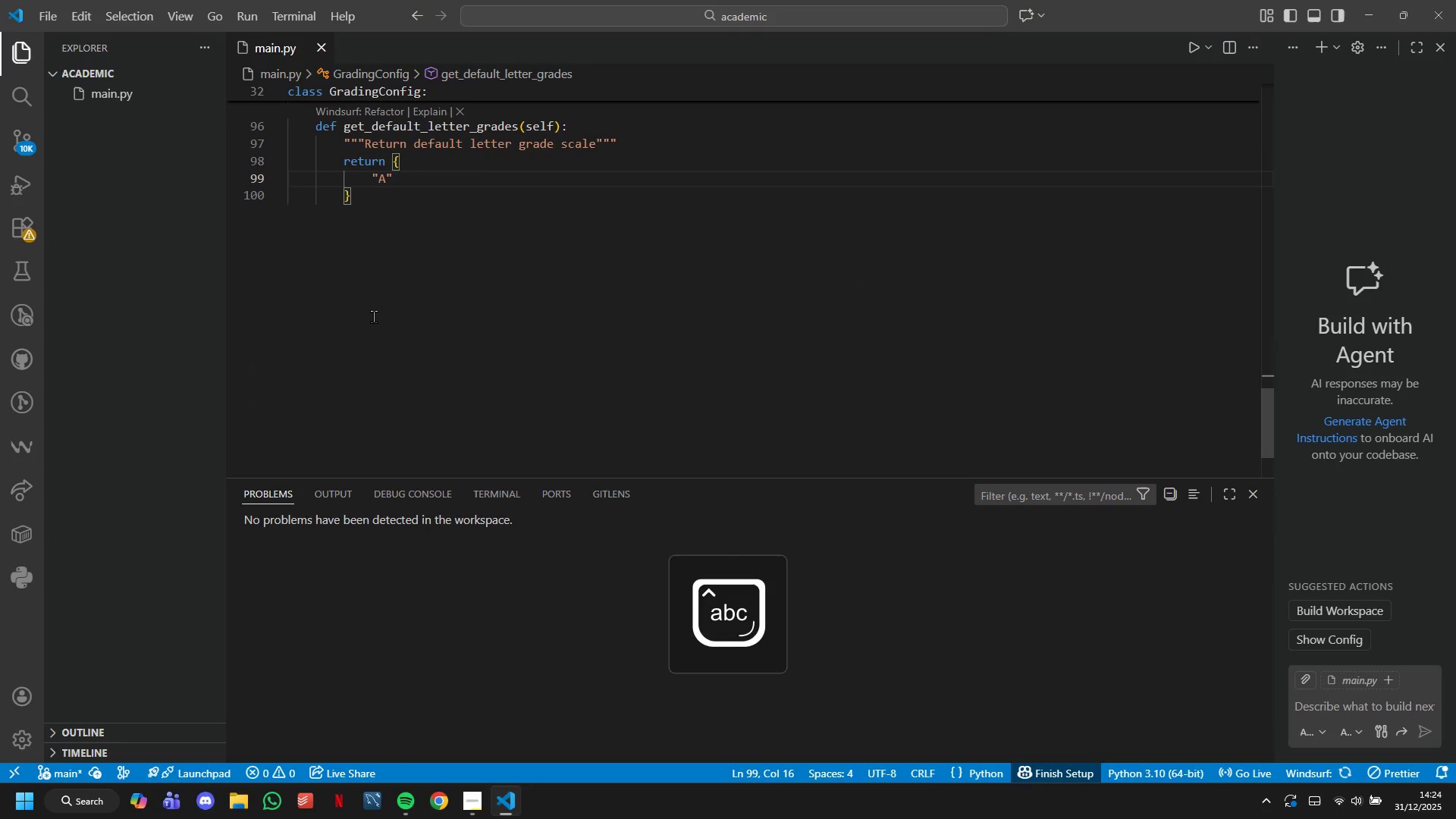 
type(: {"min)
 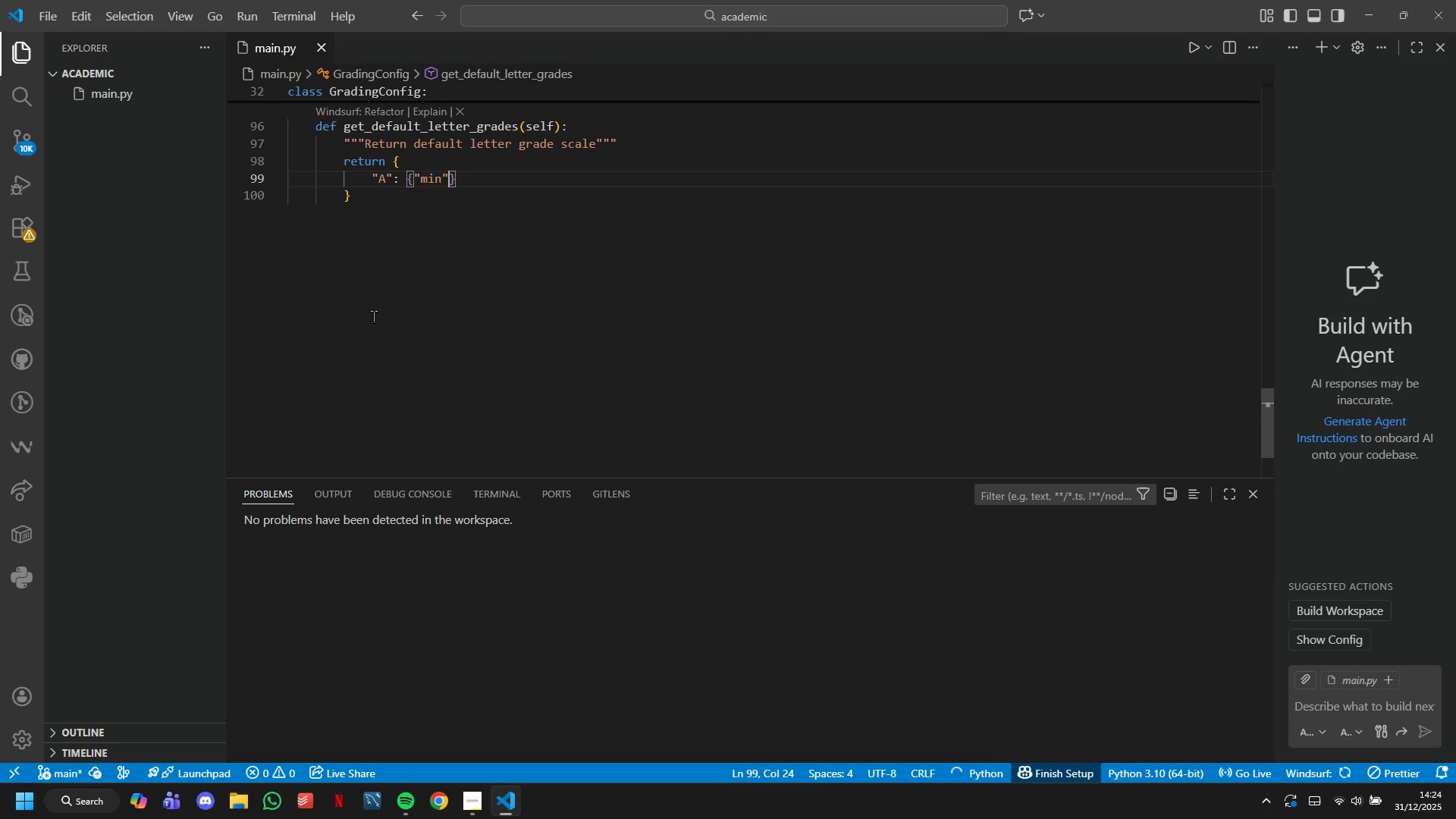 
 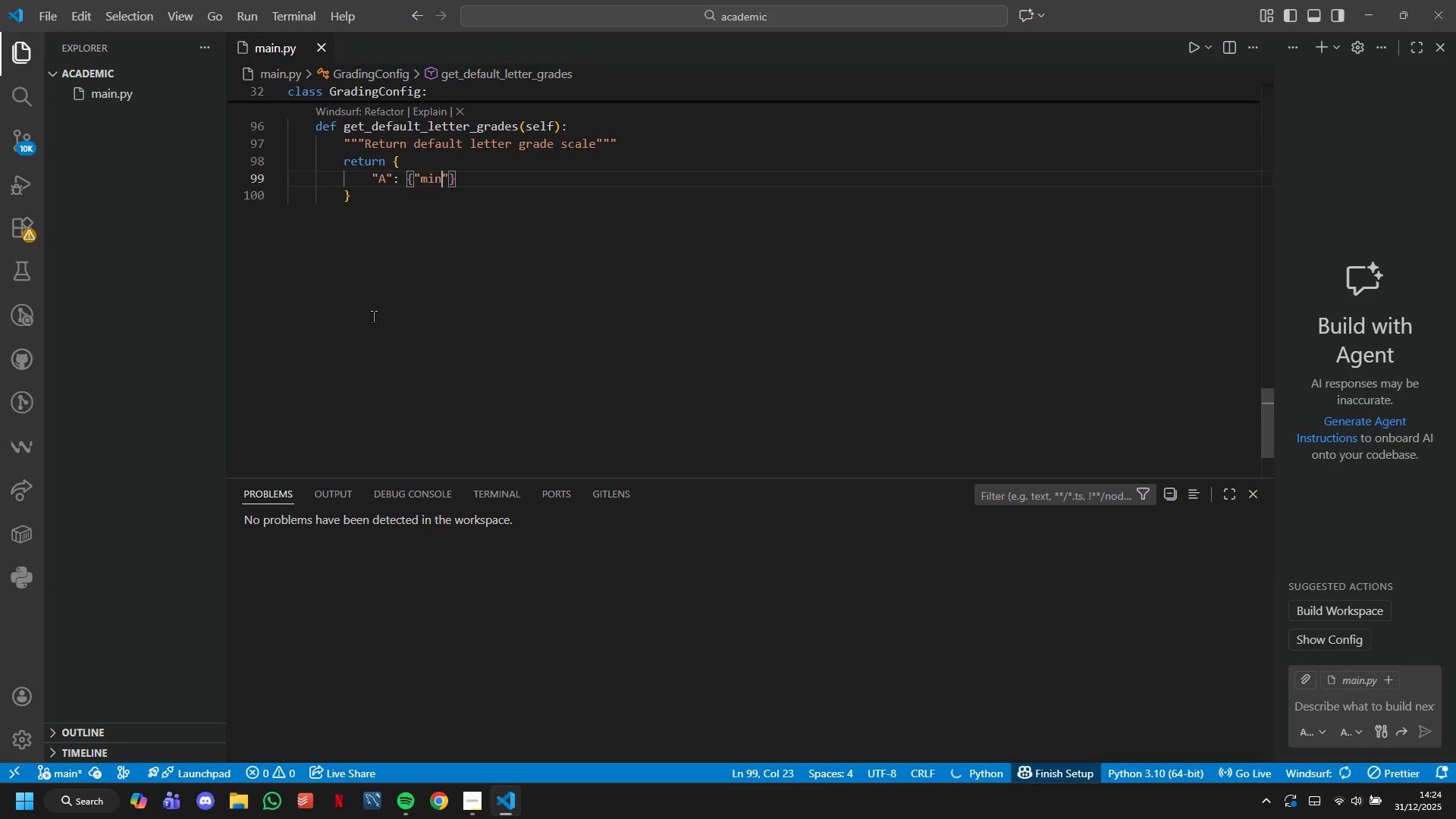 
key(ArrowRight)
 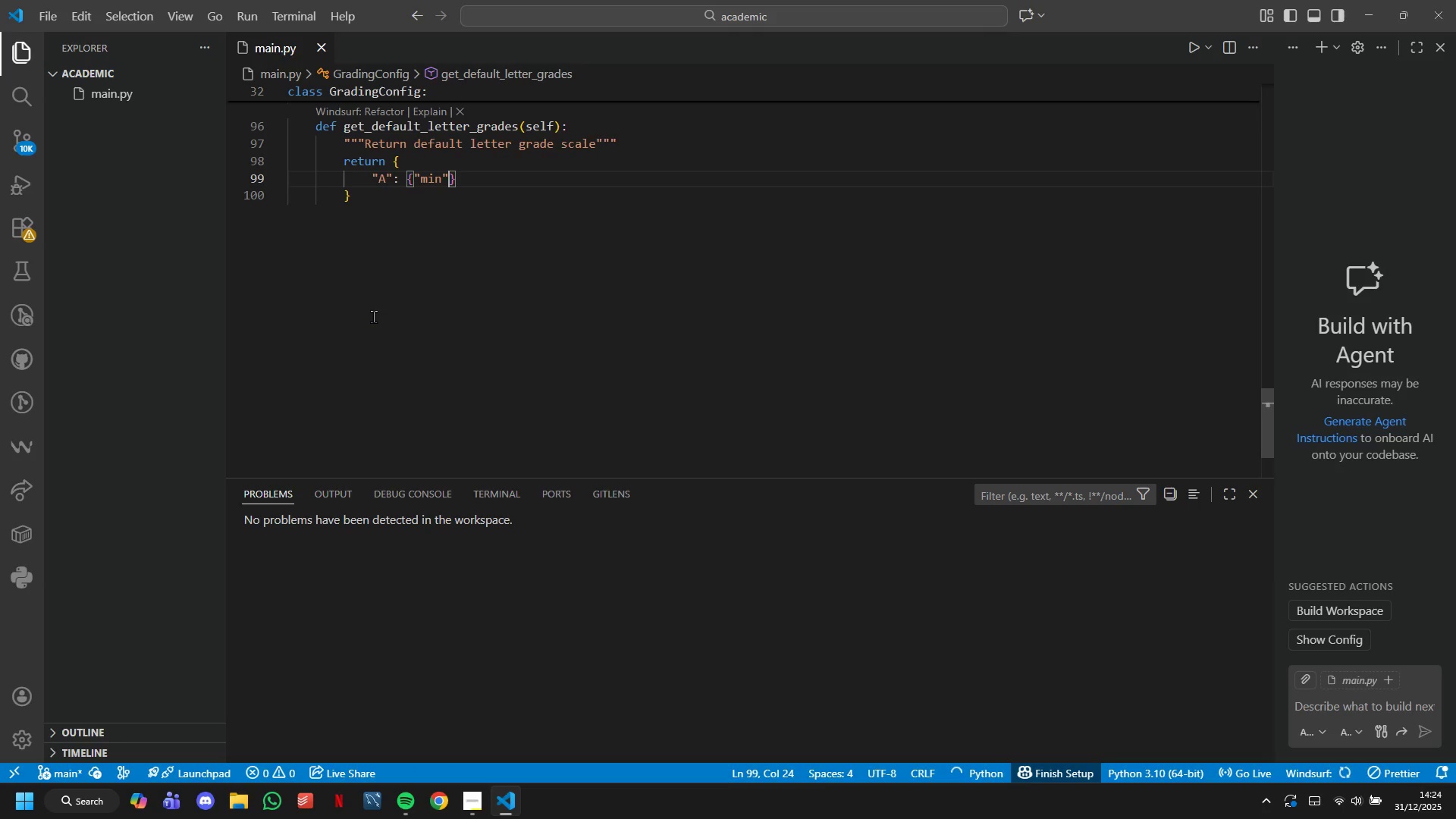 
type(:90, "max)
 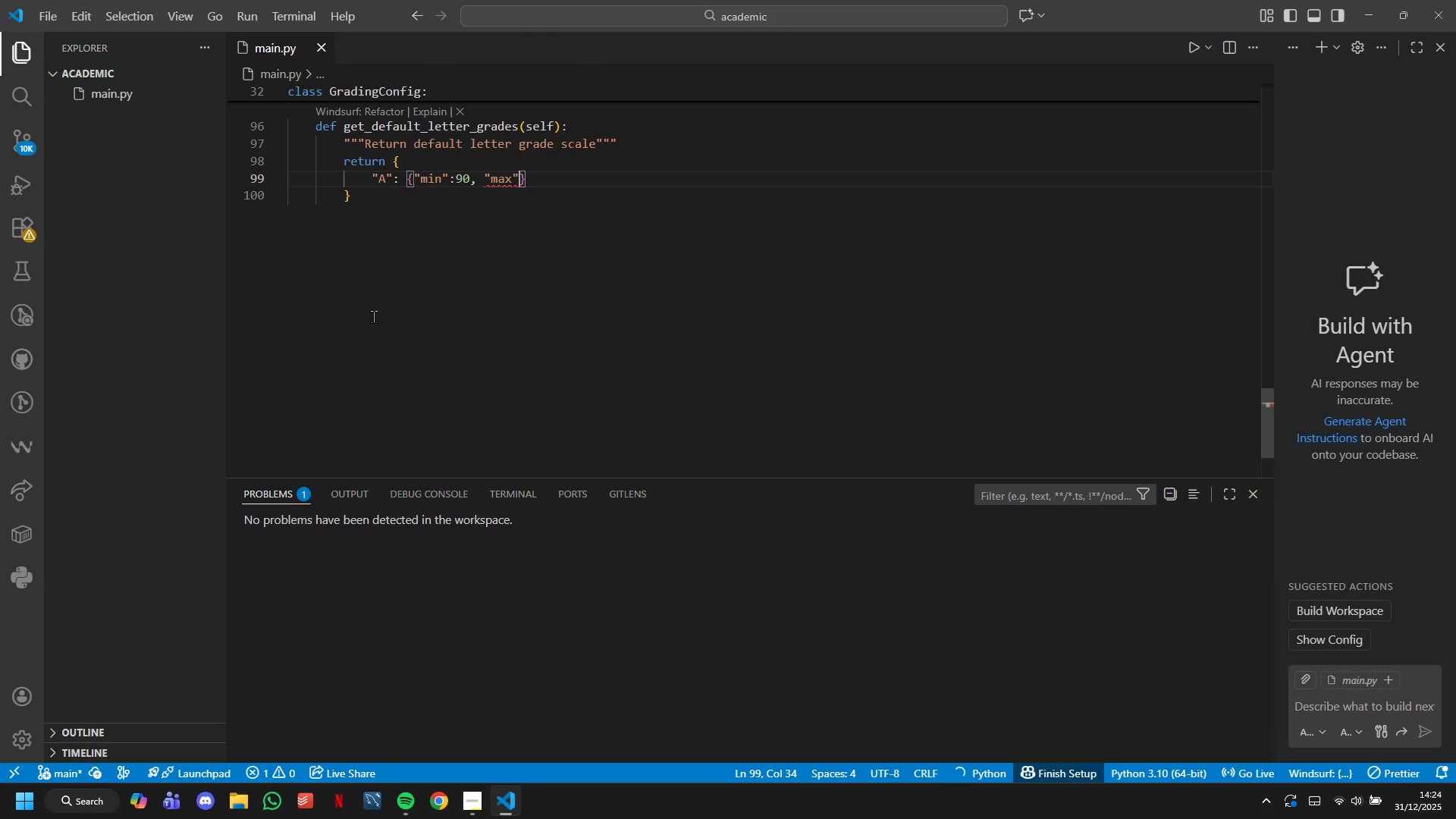 
 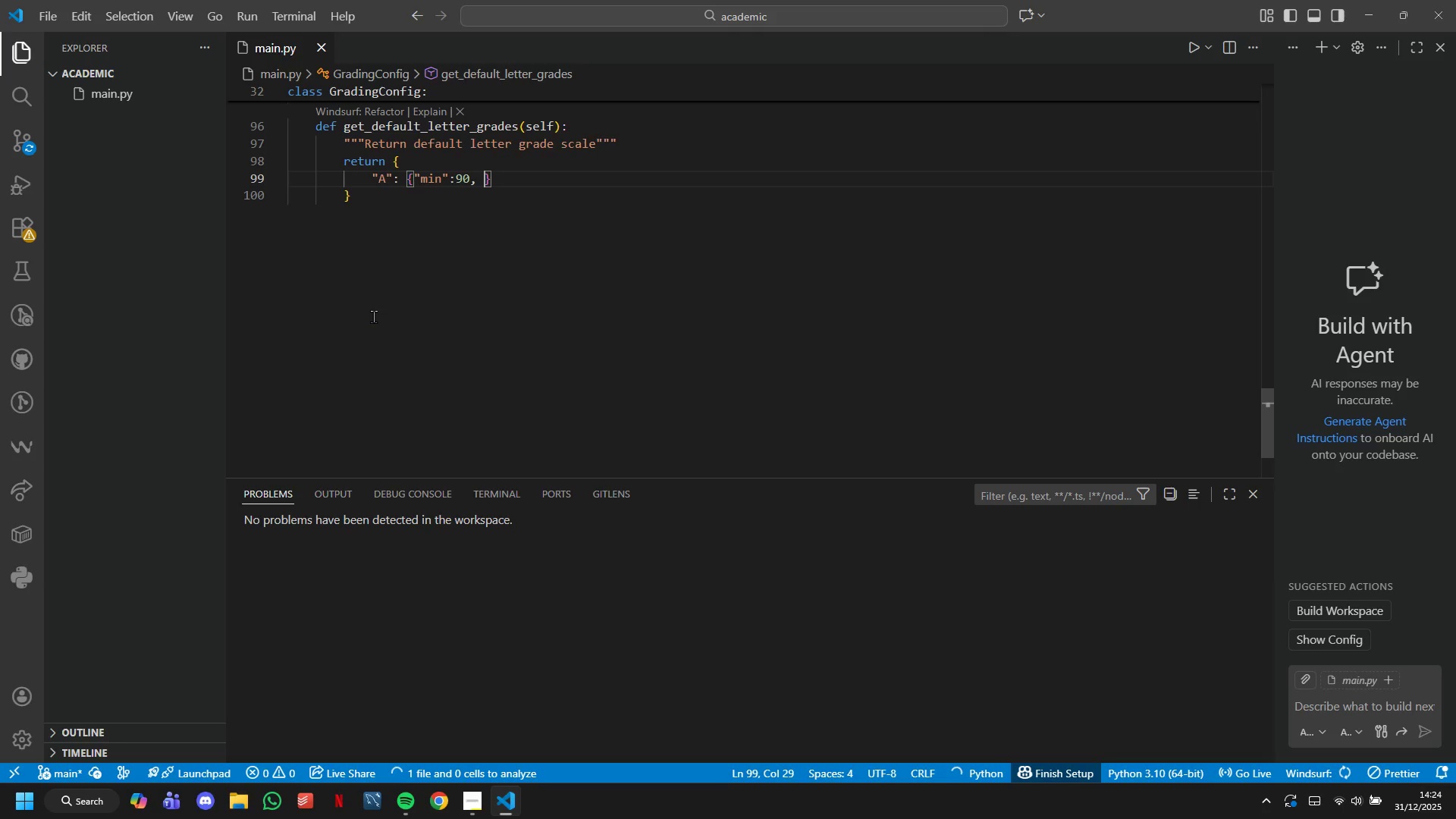 
key(ArrowRight)
 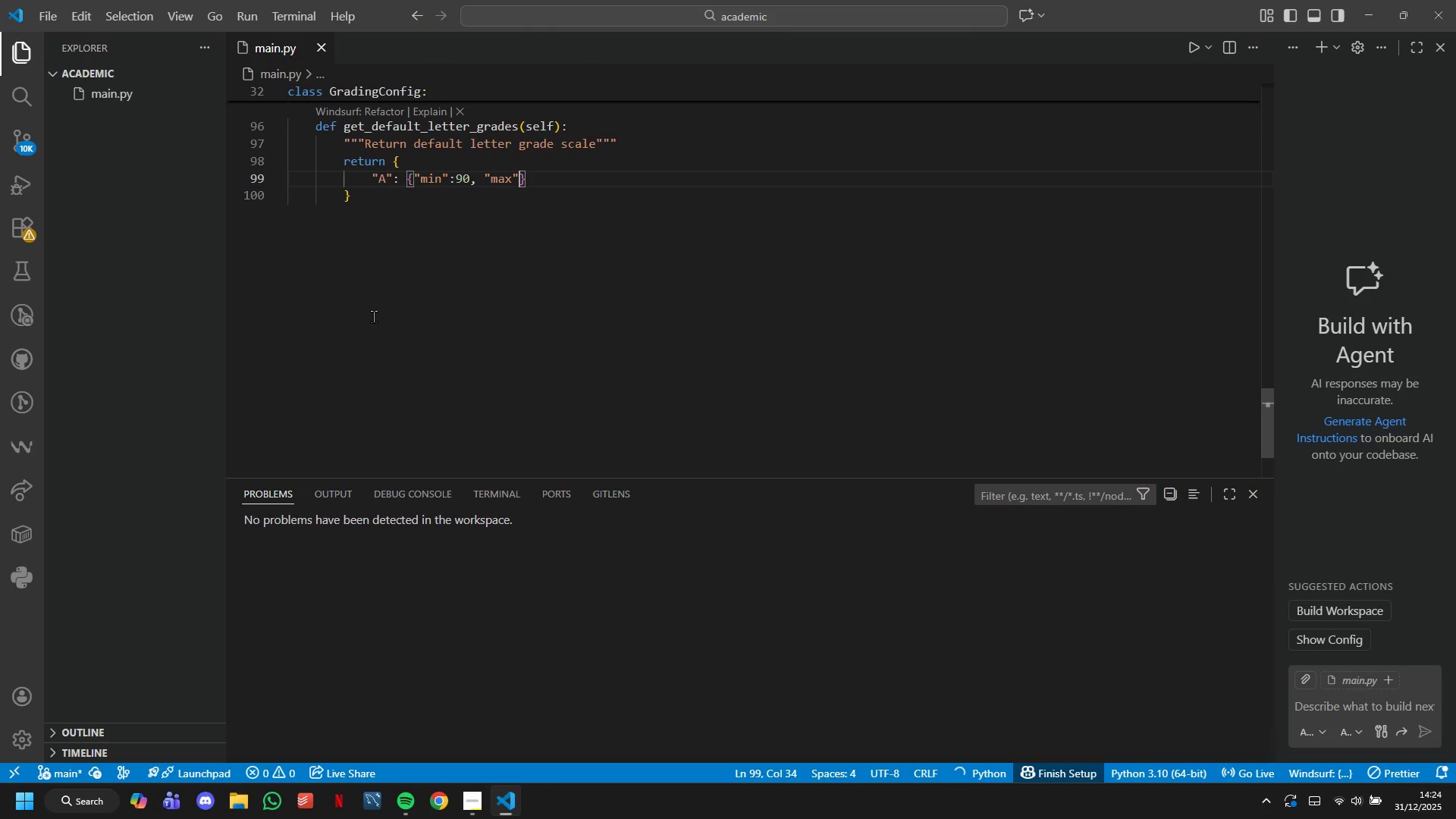 
type(:100)
 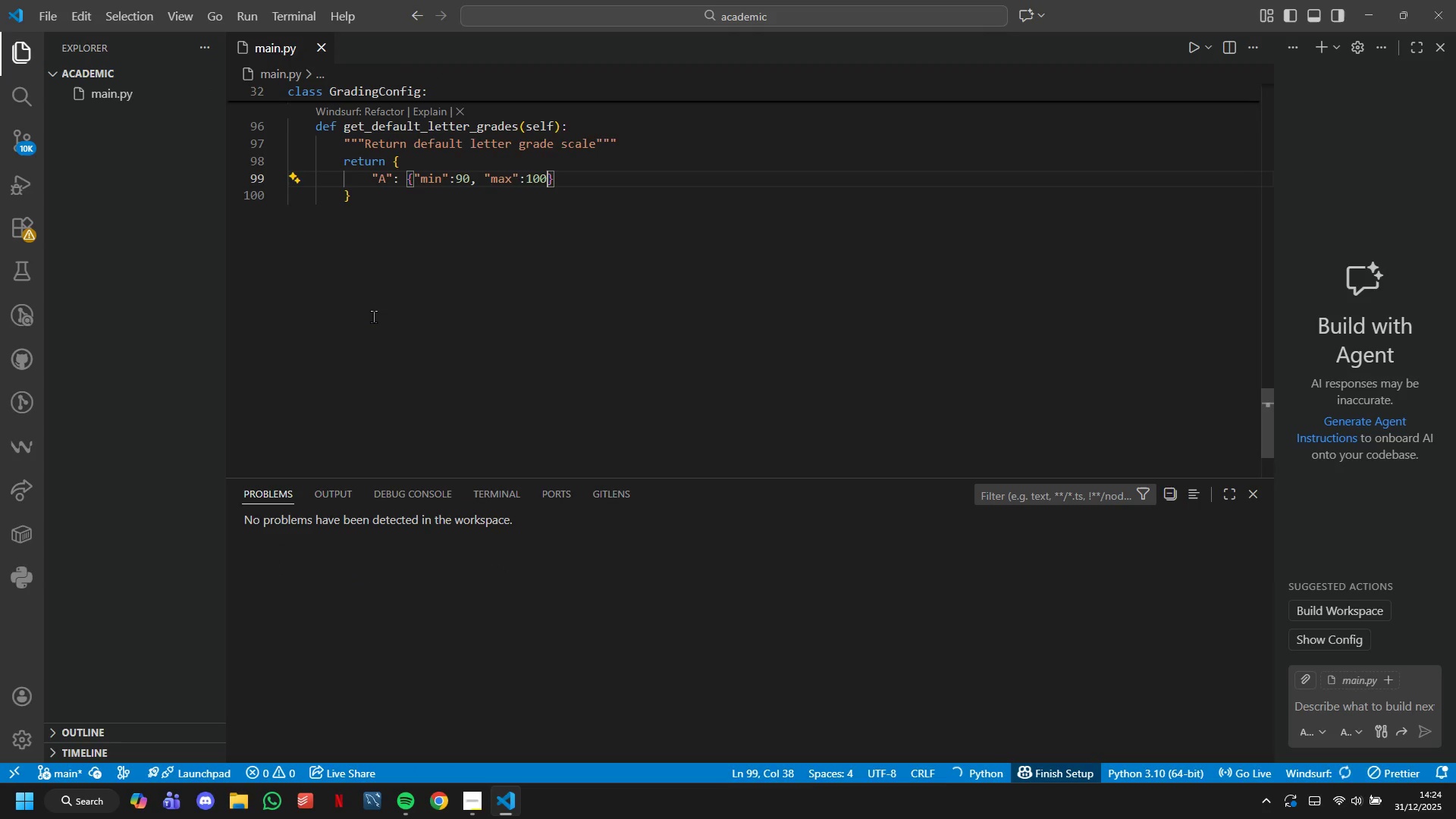 
key(ArrowRight)
 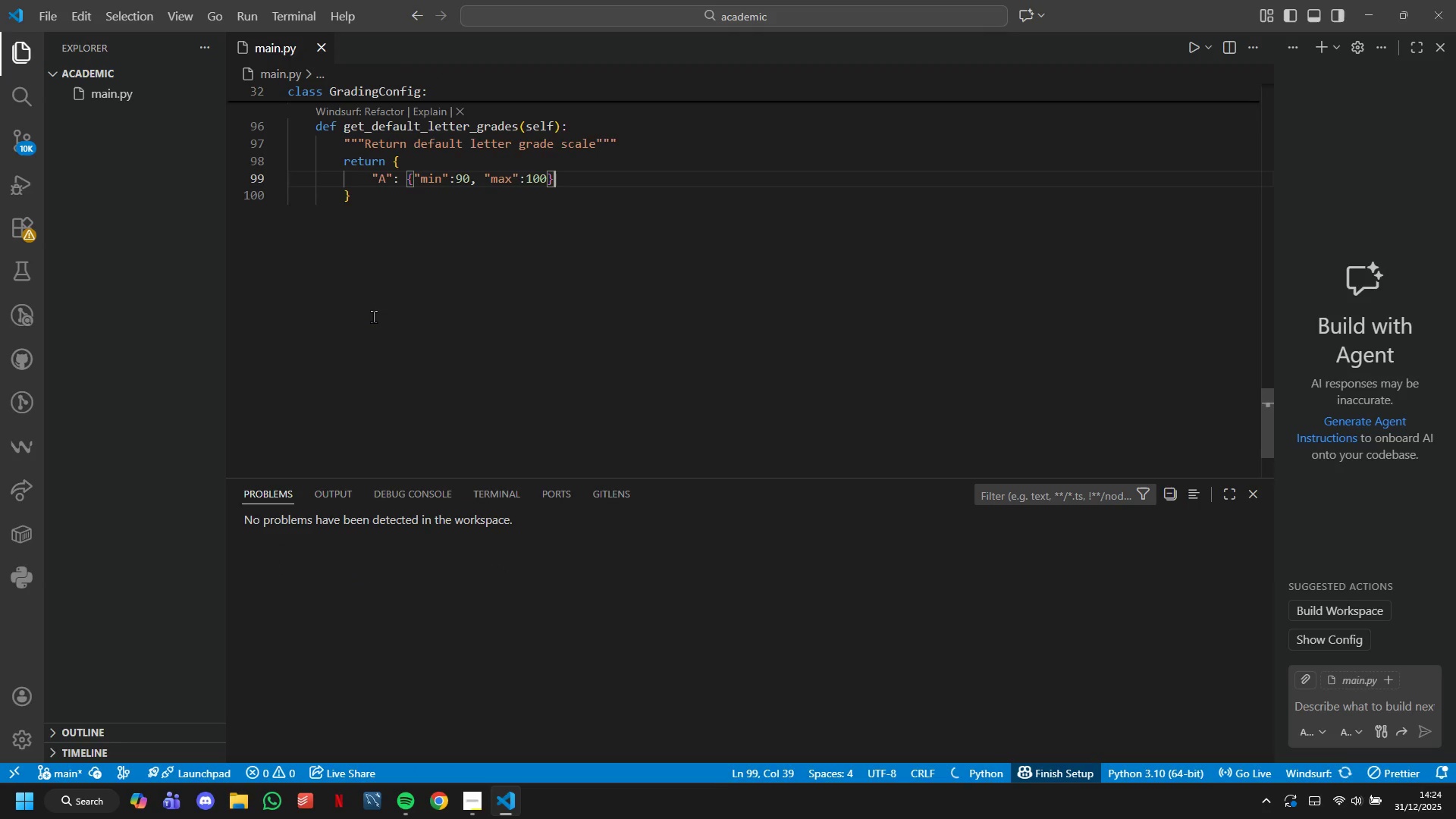 
key(Enter)
 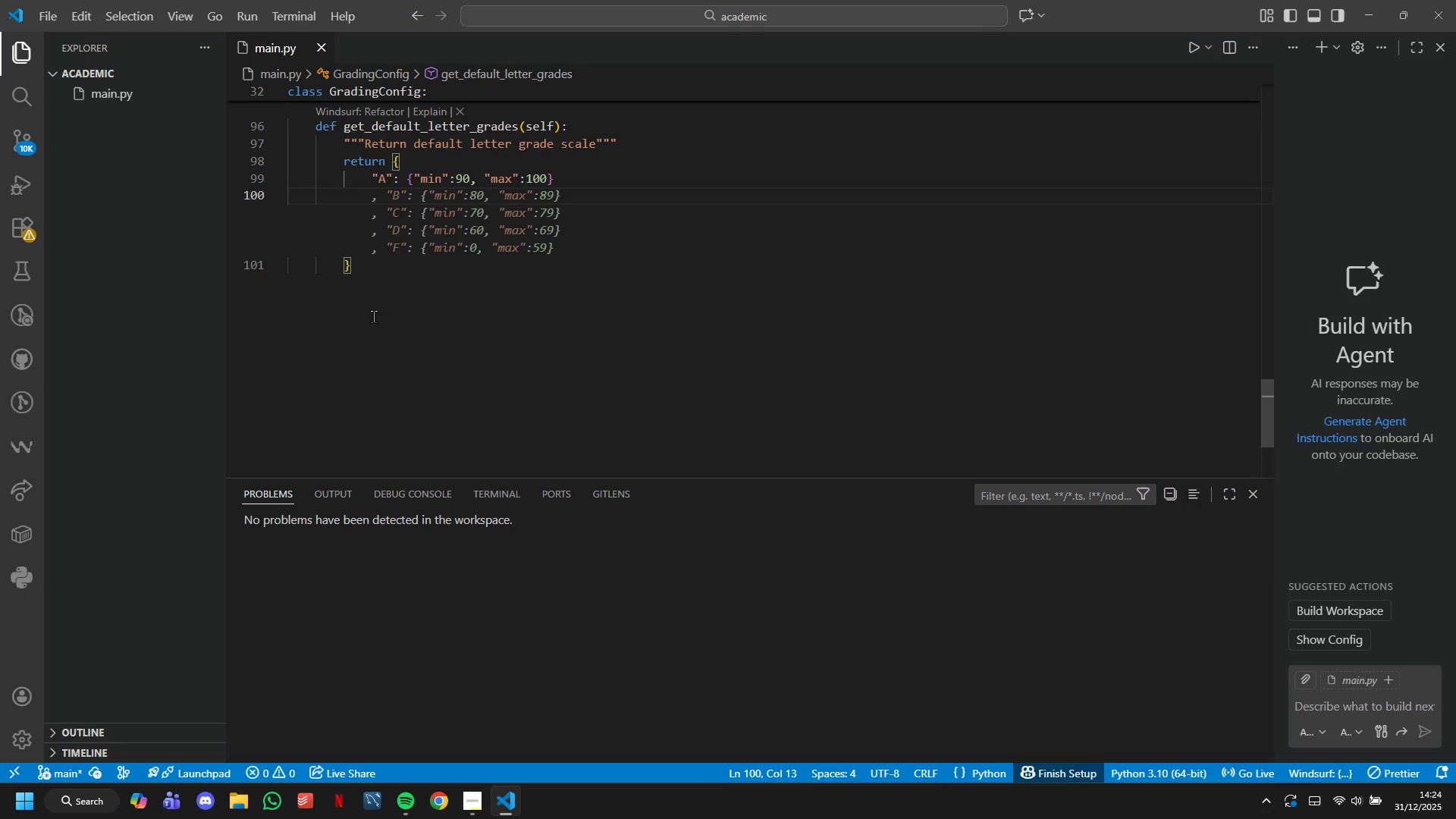 
wait(12.5)
 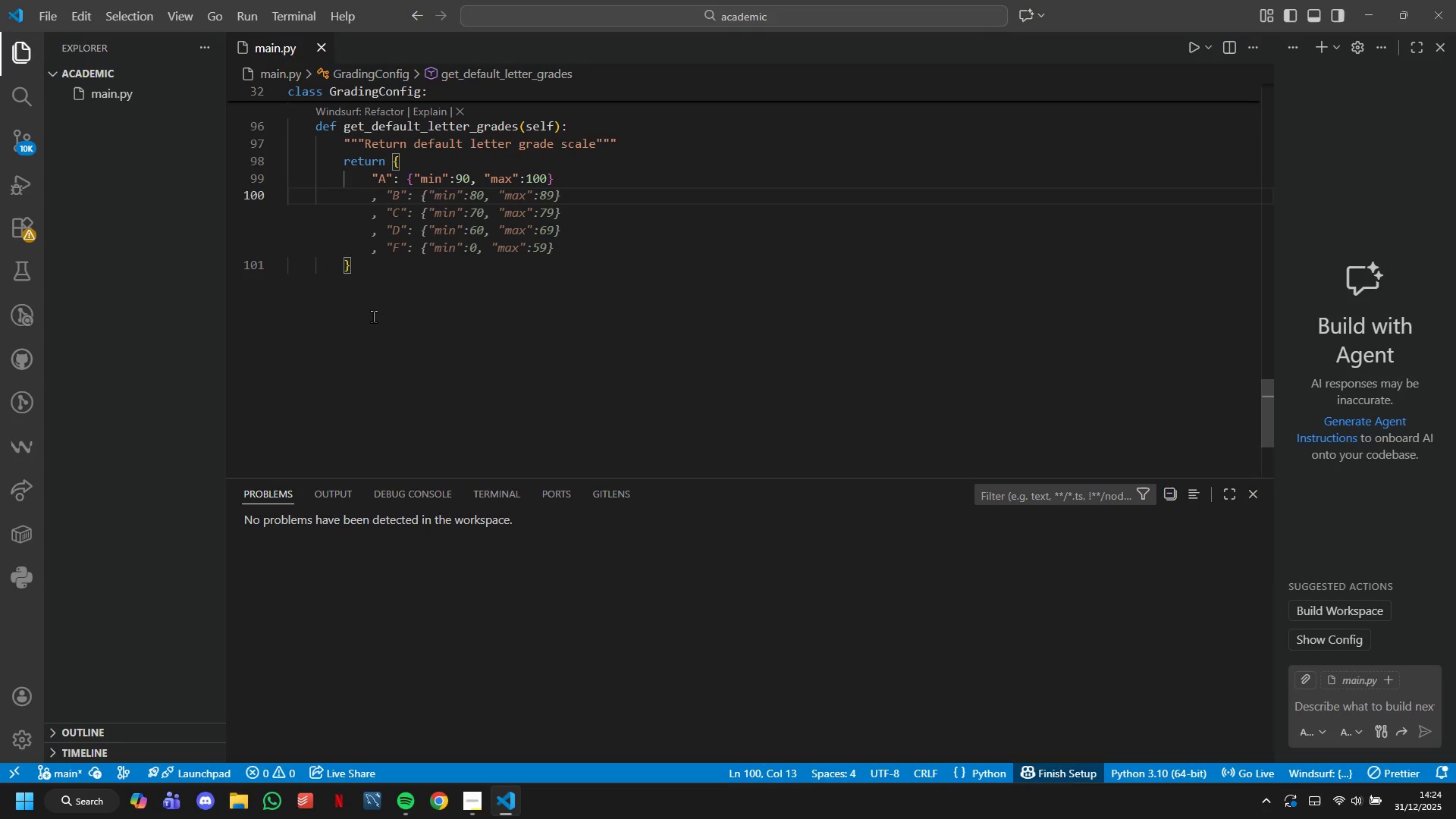 
key(ArrowLeft)
 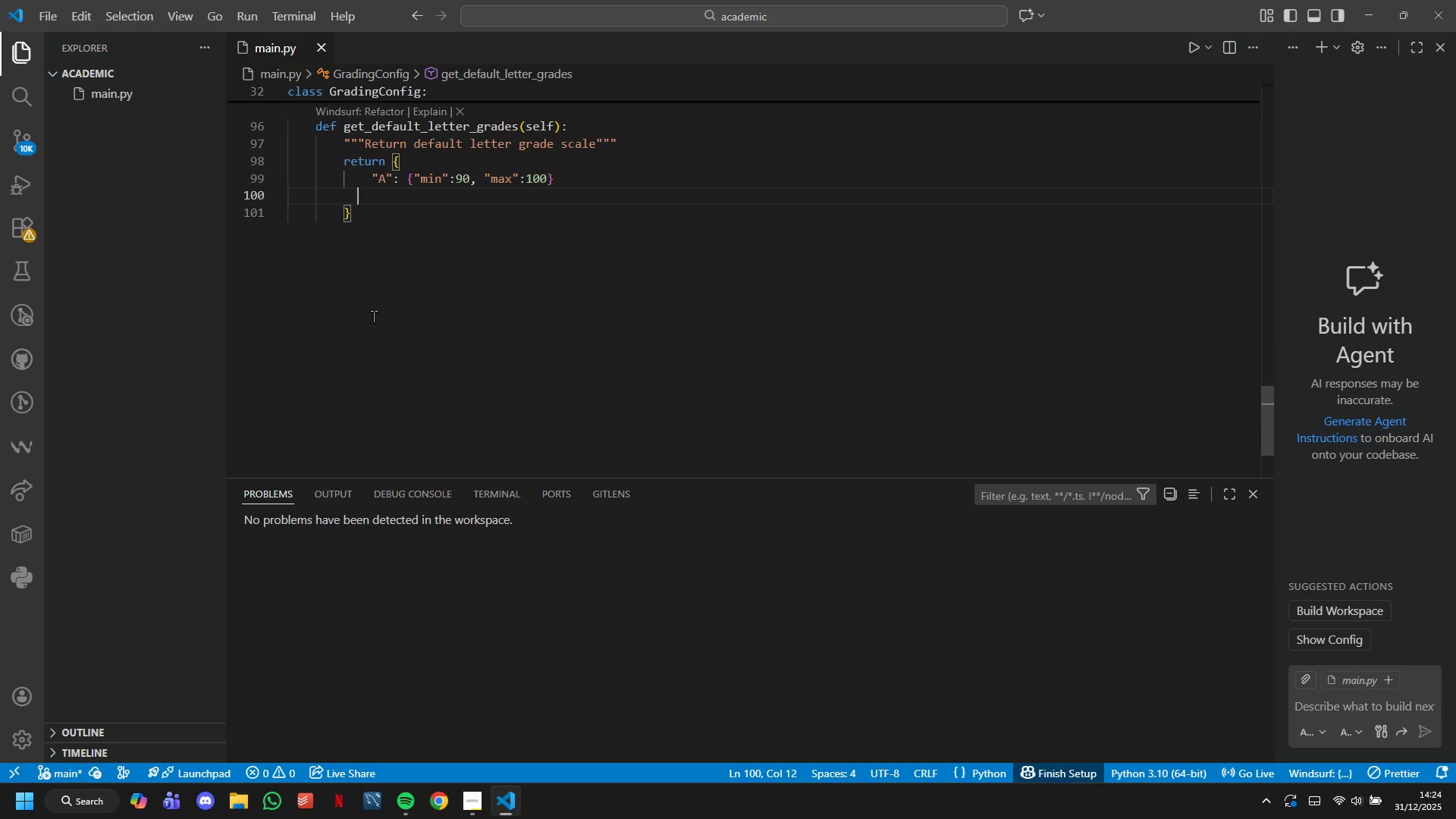 
key(ArrowLeft)
 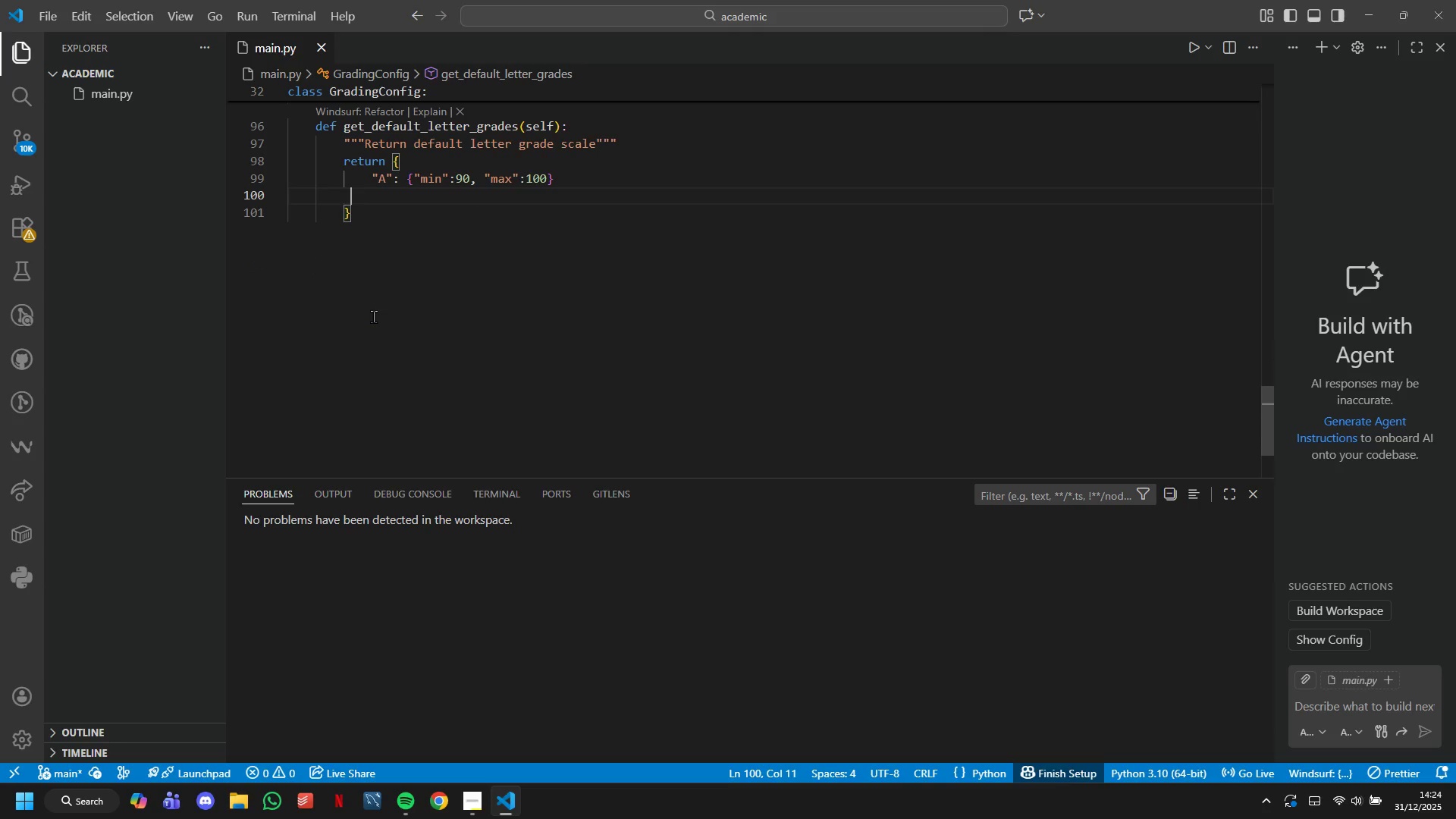 
key(ArrowLeft)
 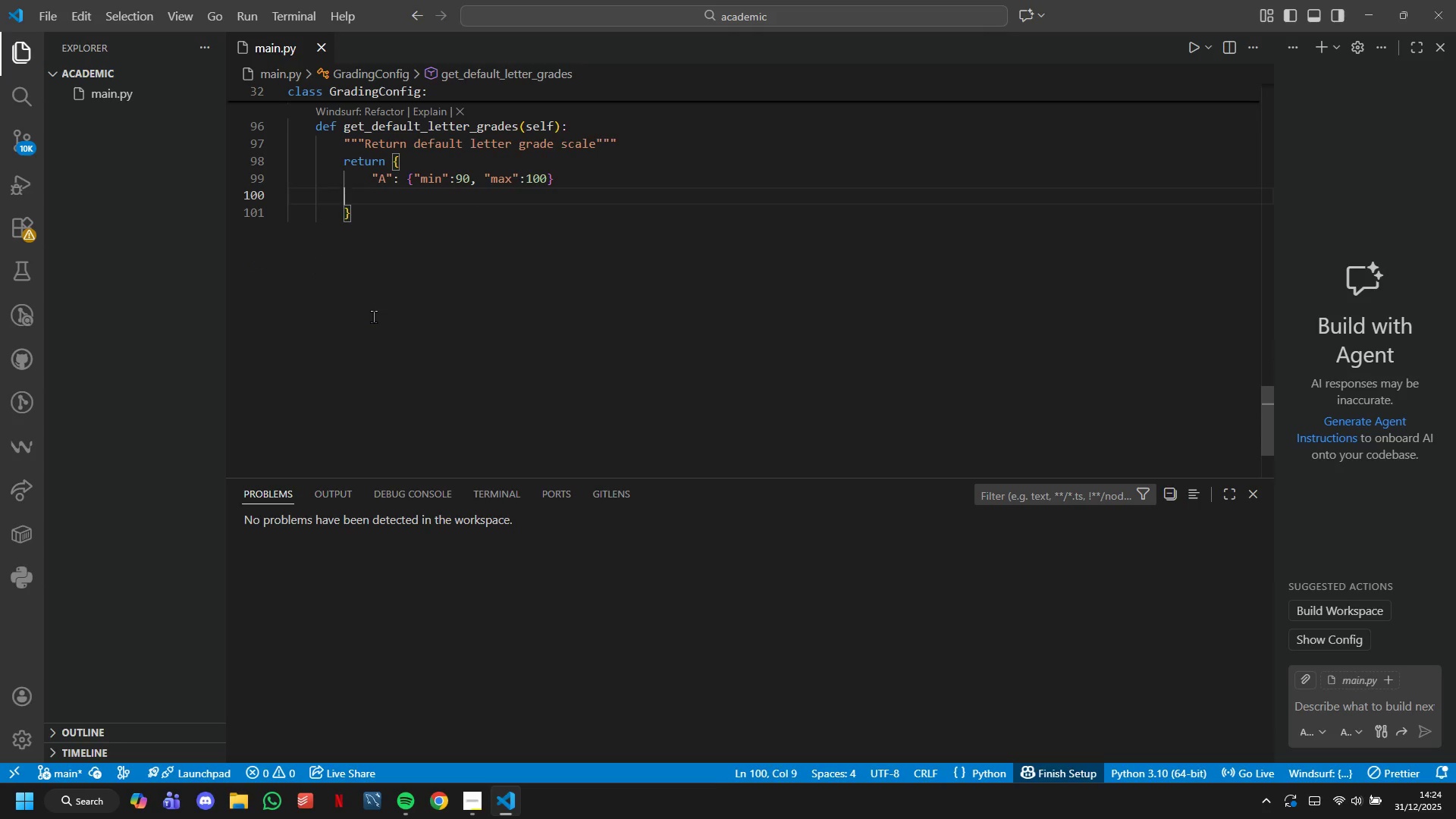 
key(ArrowLeft)
 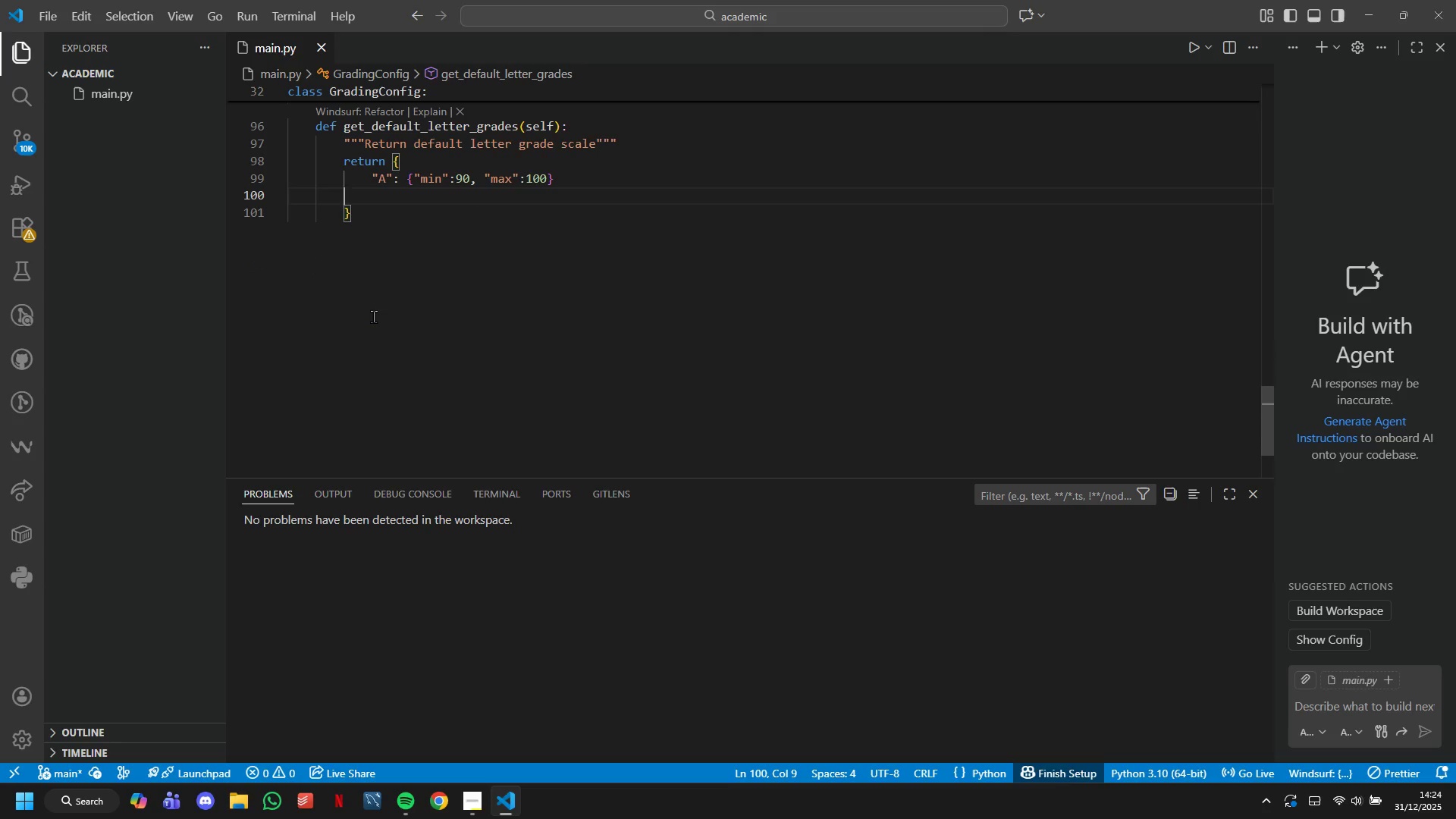 
key(ArrowLeft)
 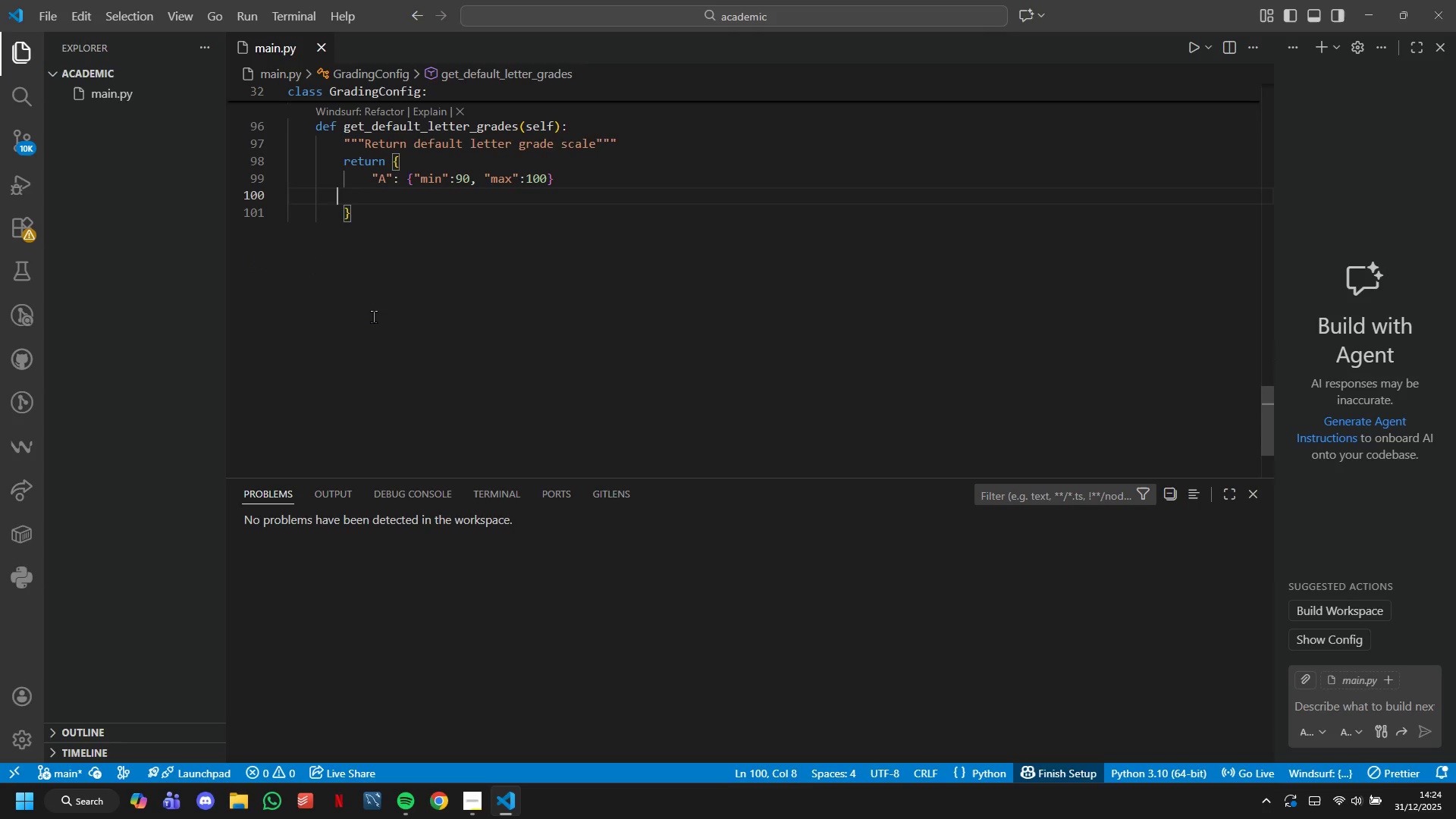 
key(ArrowLeft)
 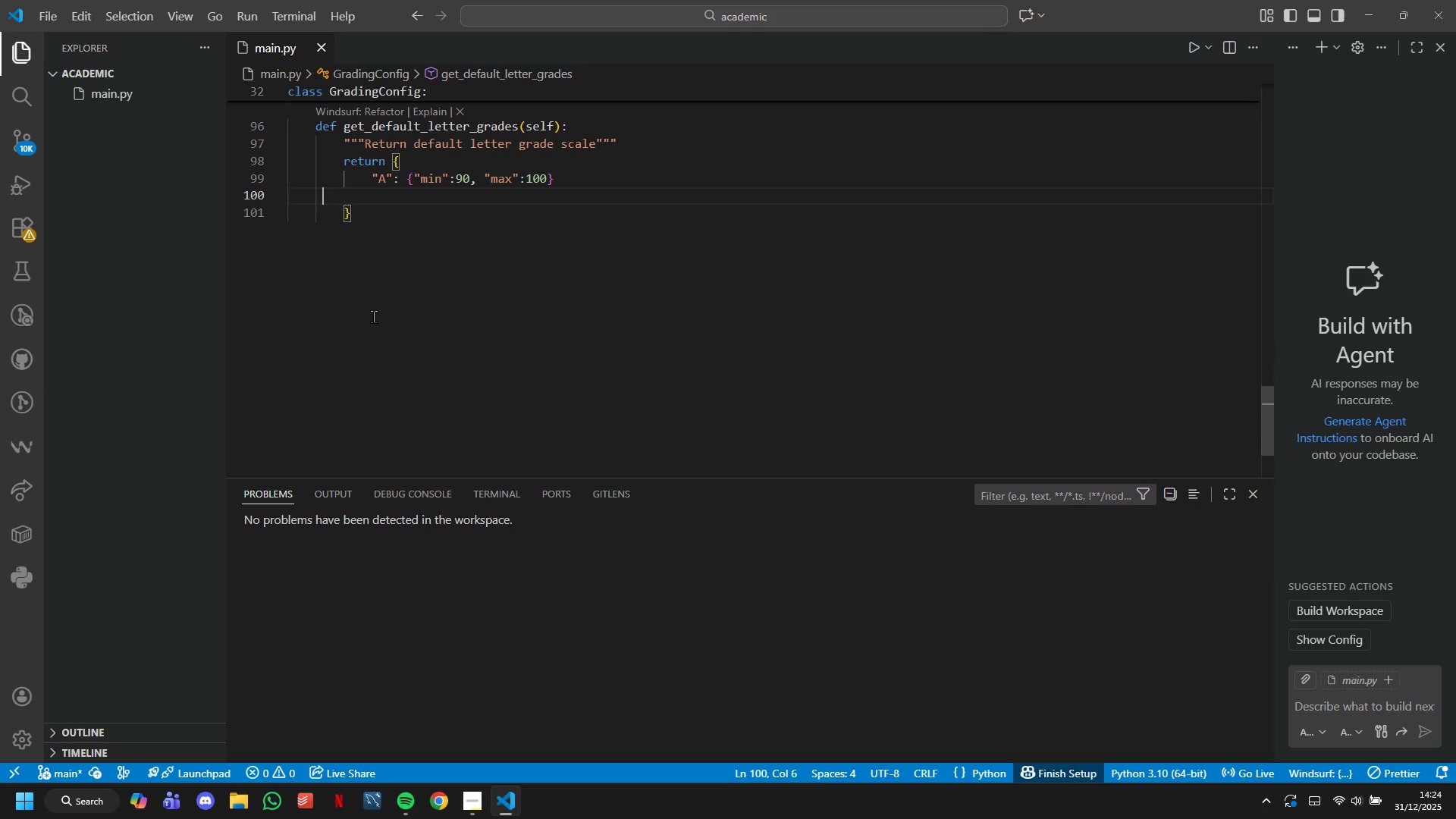 
key(ArrowLeft)
 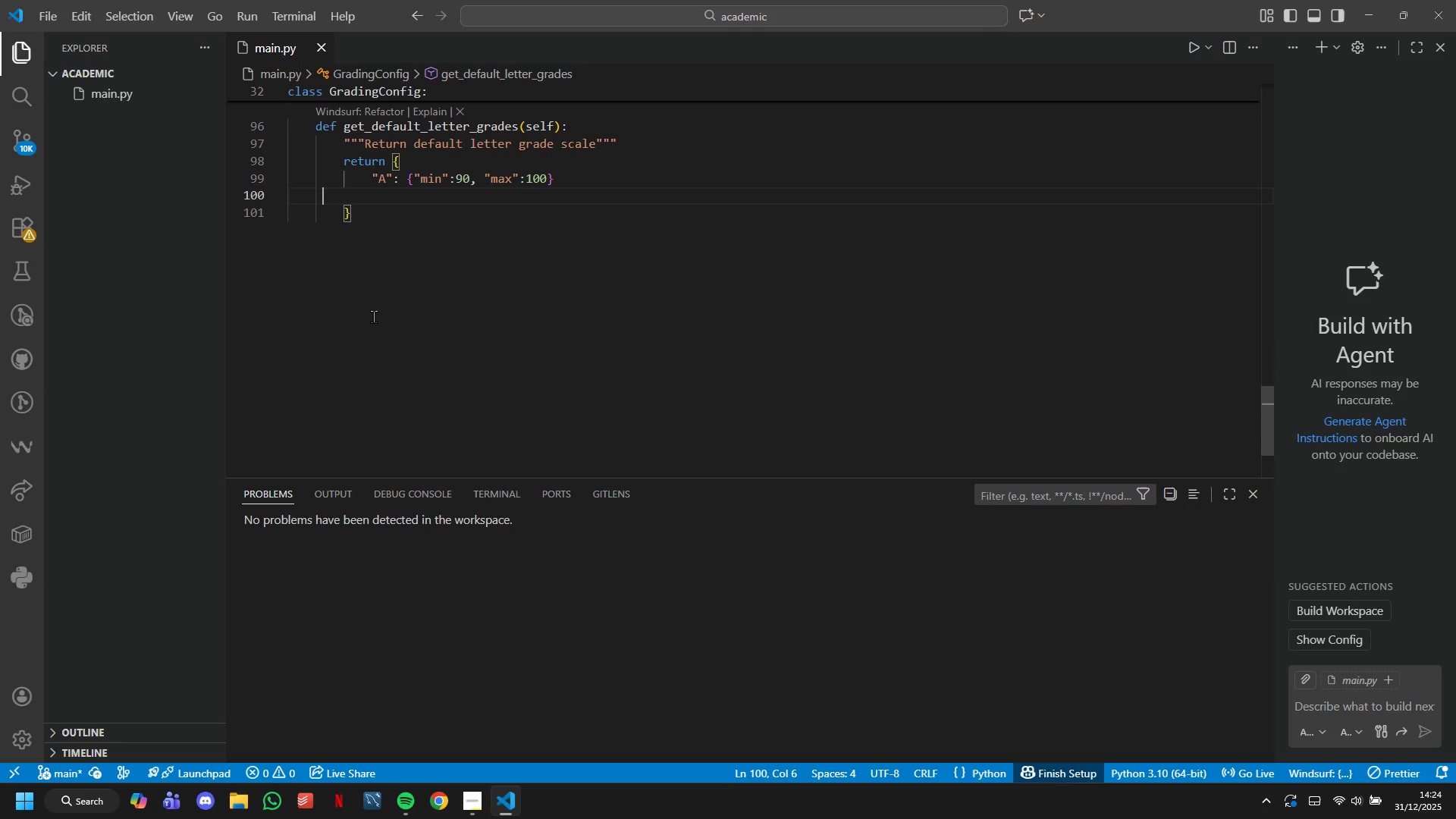 
key(ArrowLeft)
 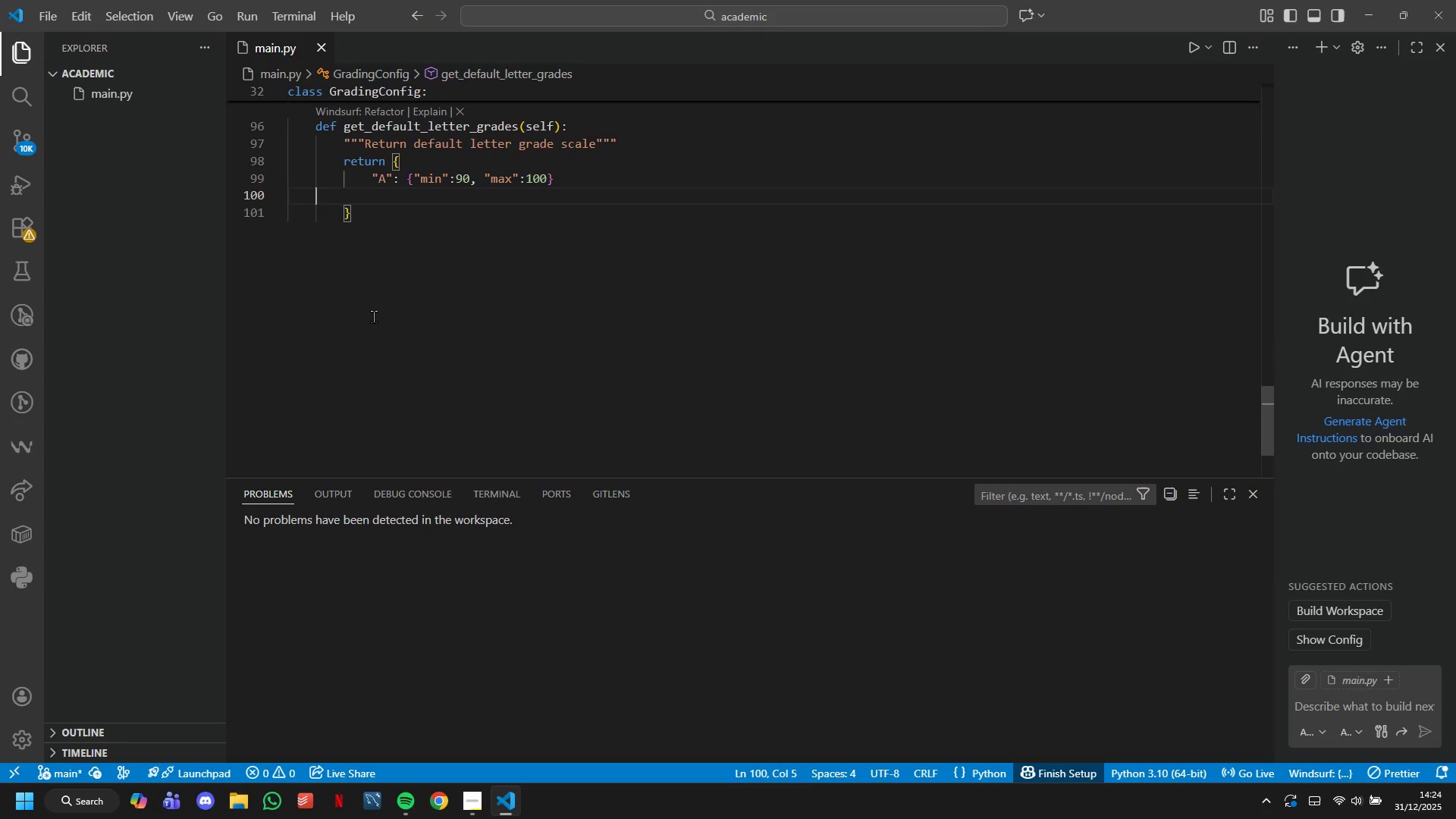 
key(ArrowLeft)
 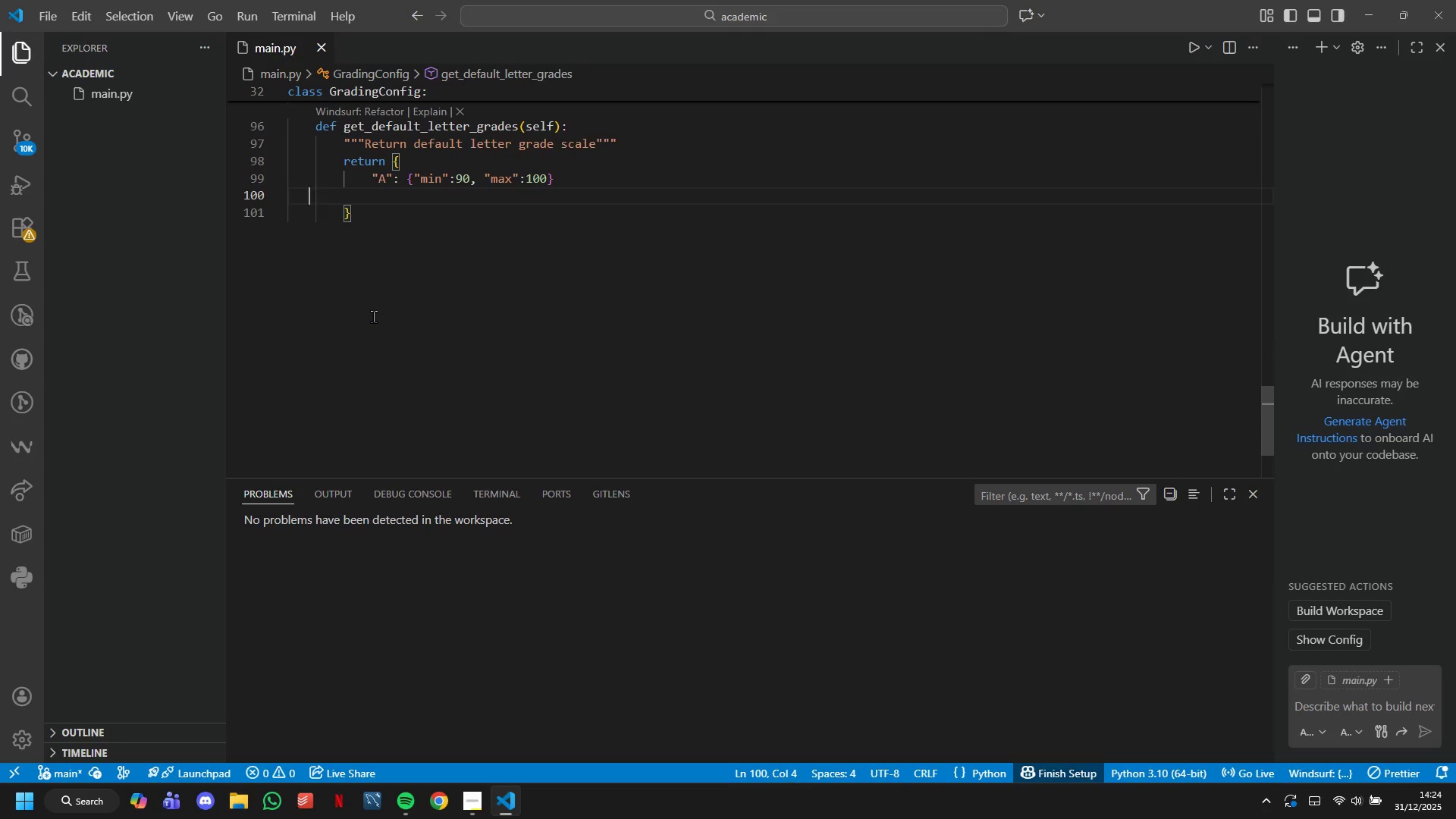 
key(ArrowLeft)
 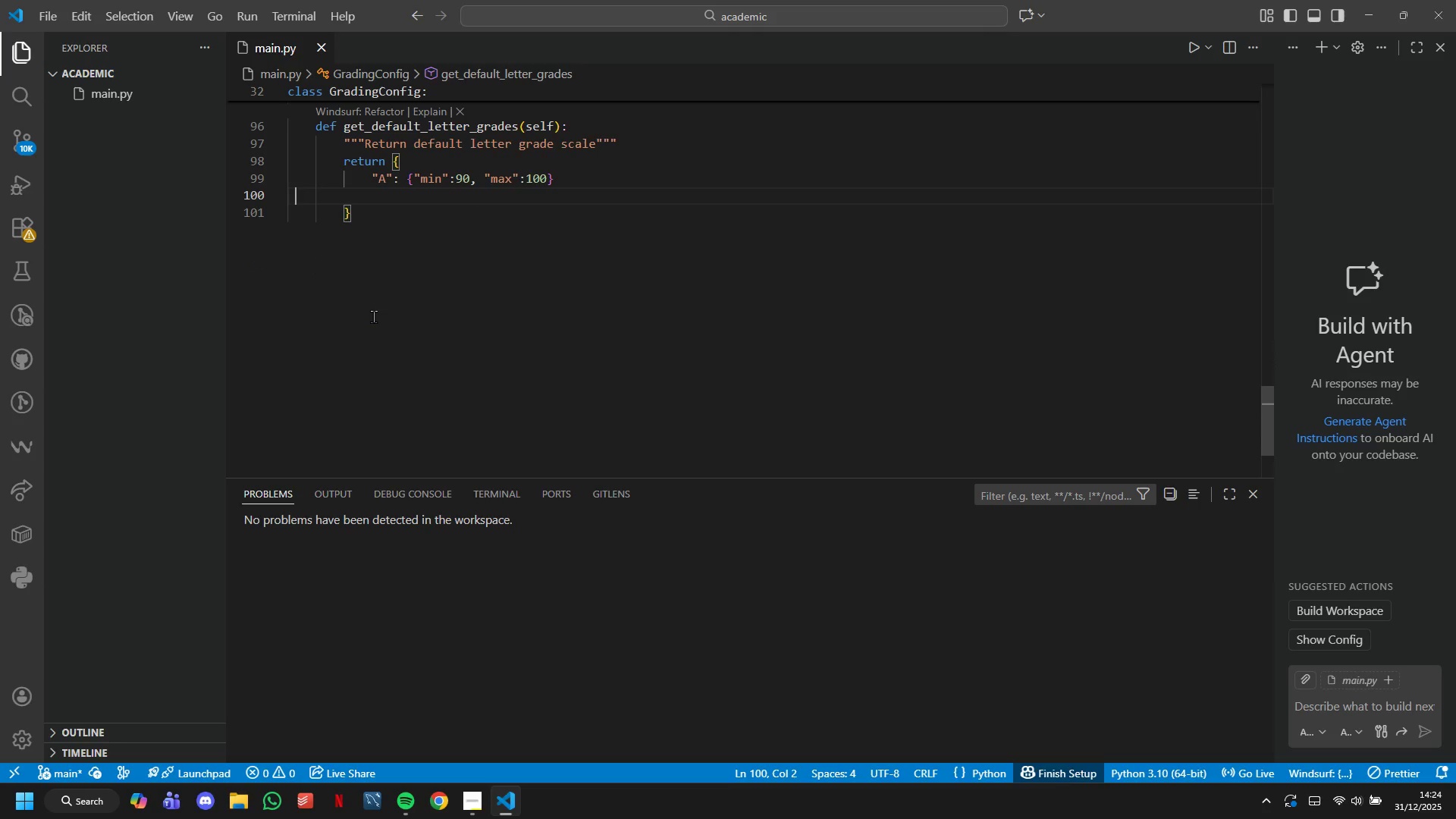 
key(ArrowLeft)
 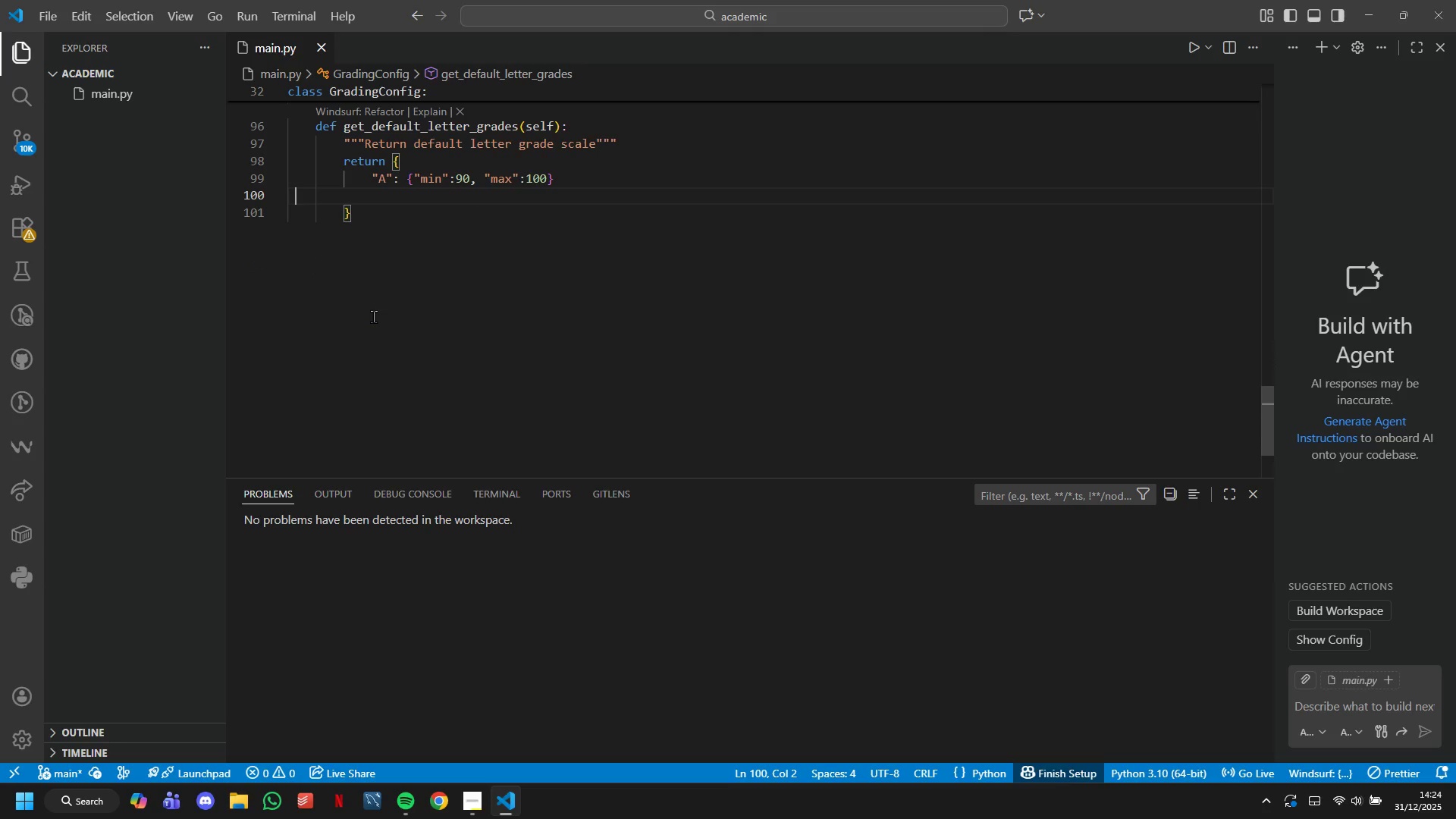 
key(ArrowLeft)
 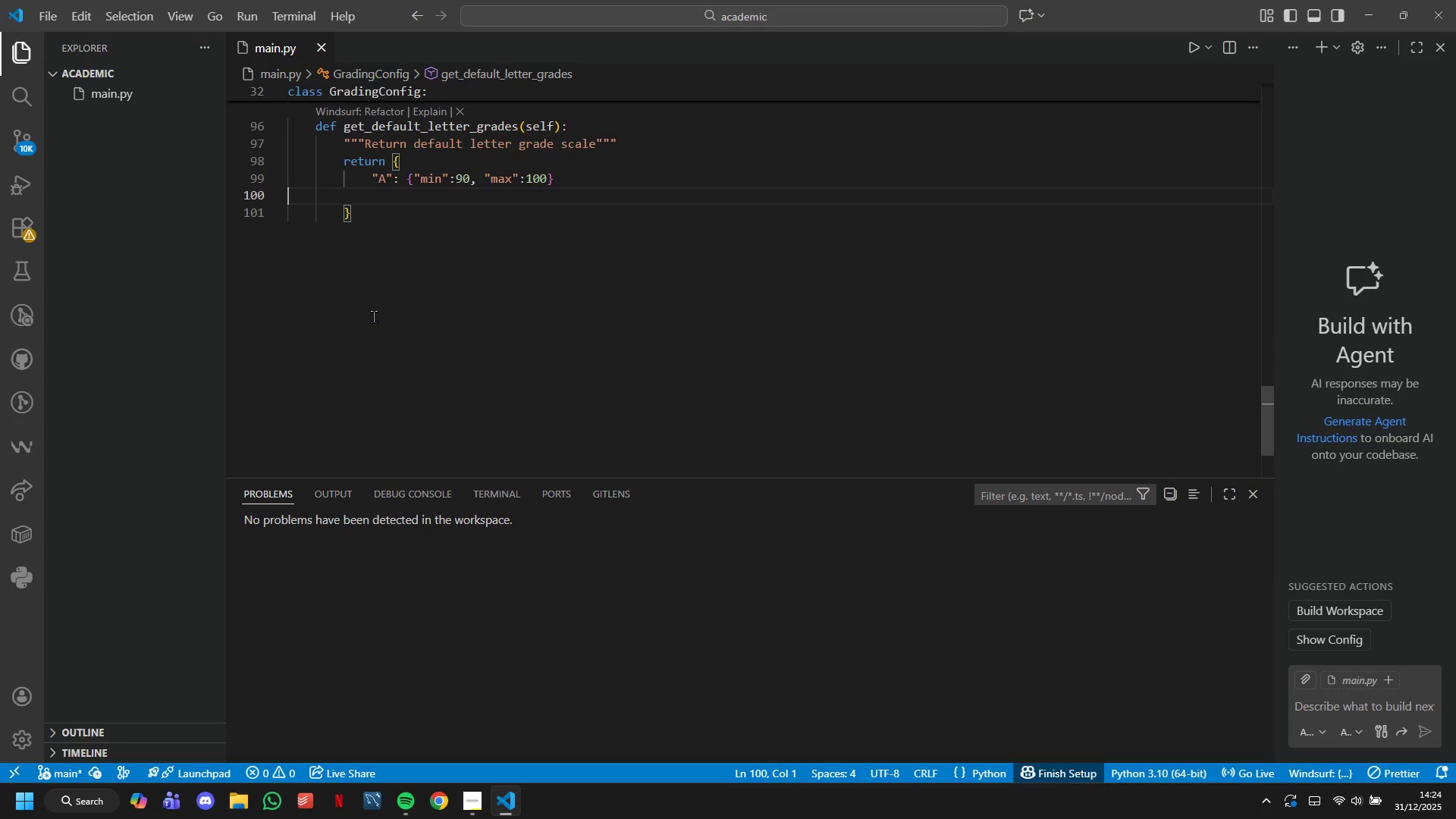 
key(ArrowLeft)
 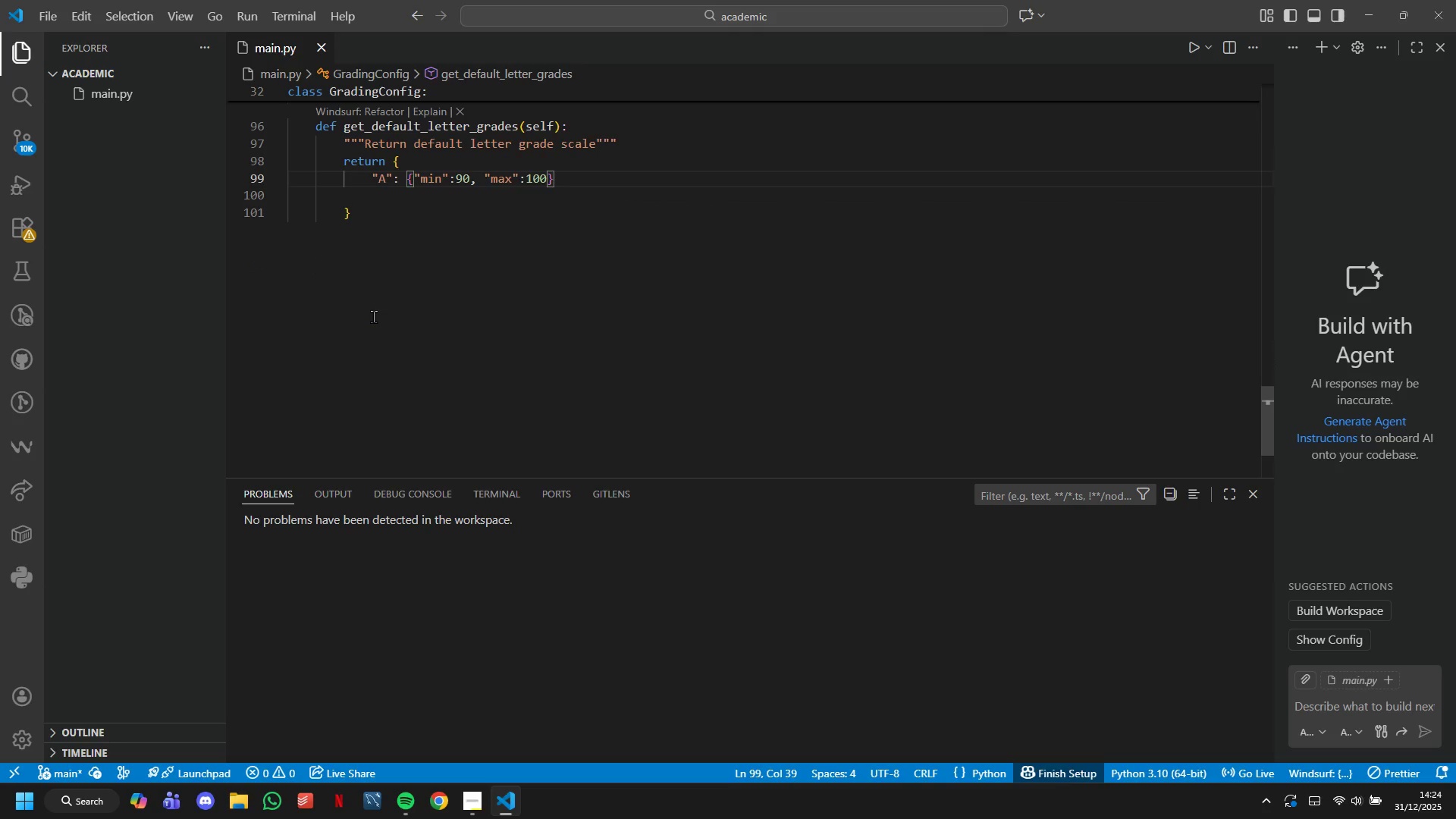 
key(Comma)
 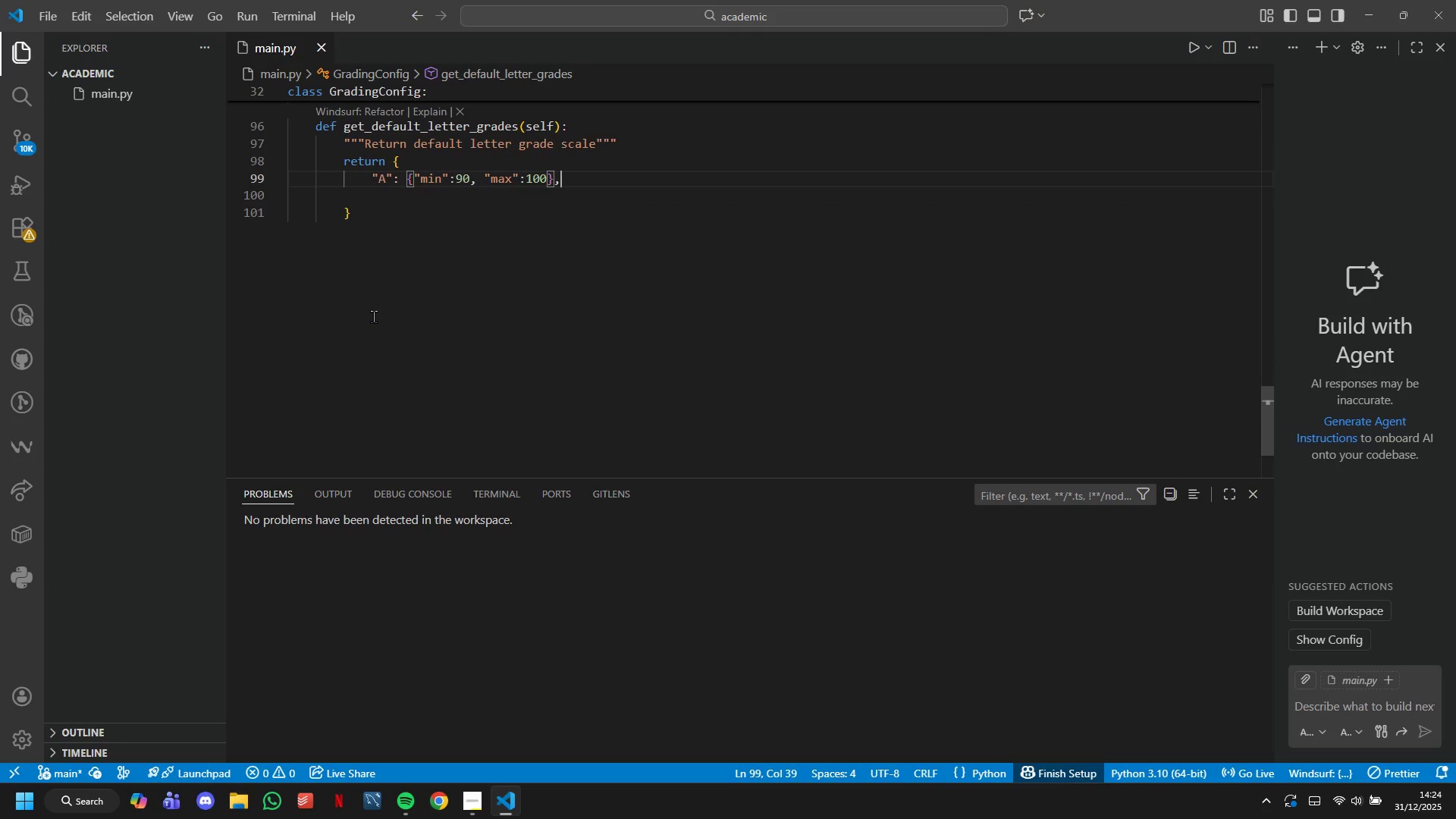 
key(Enter)
 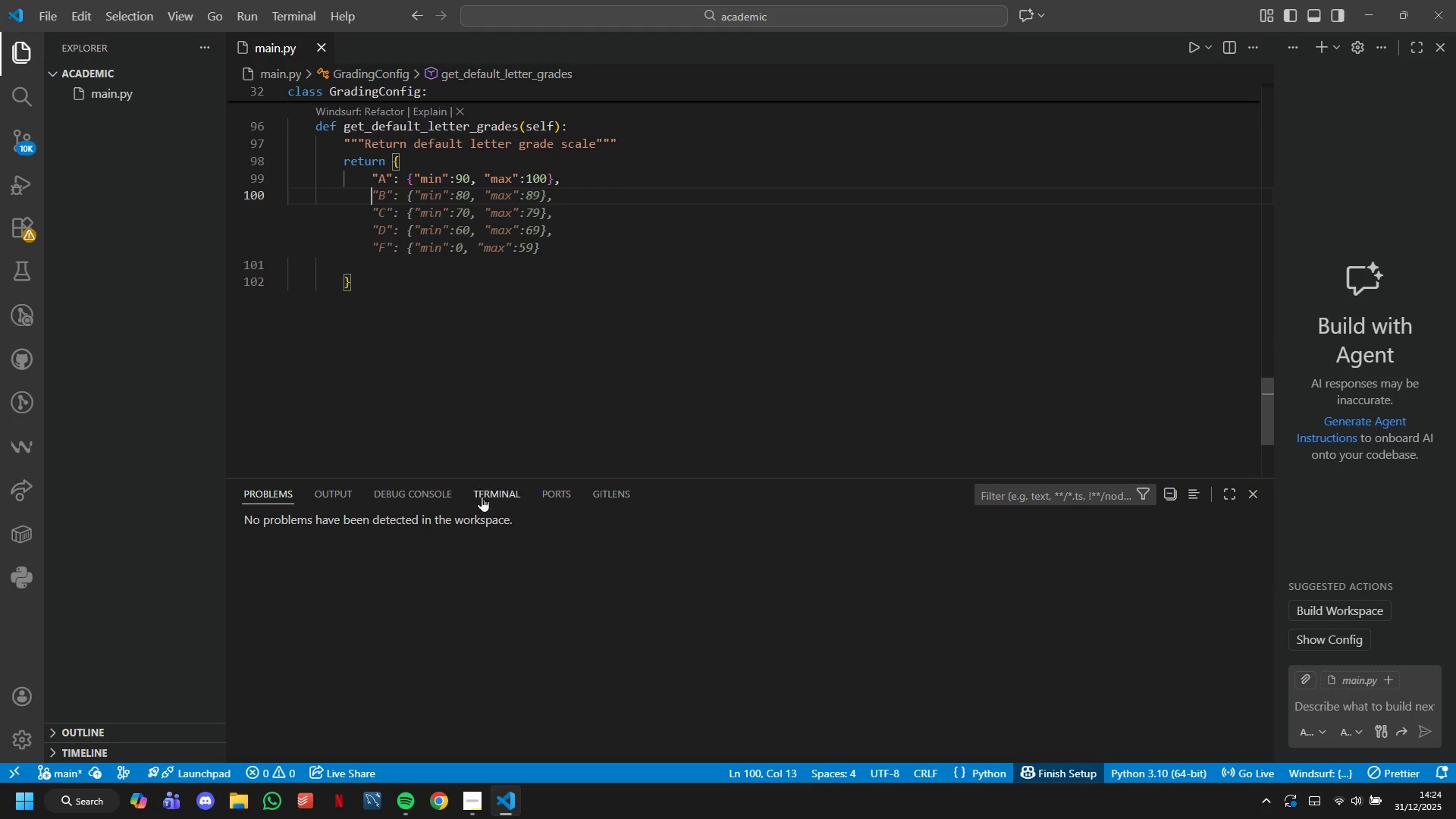 
wait(7.11)
 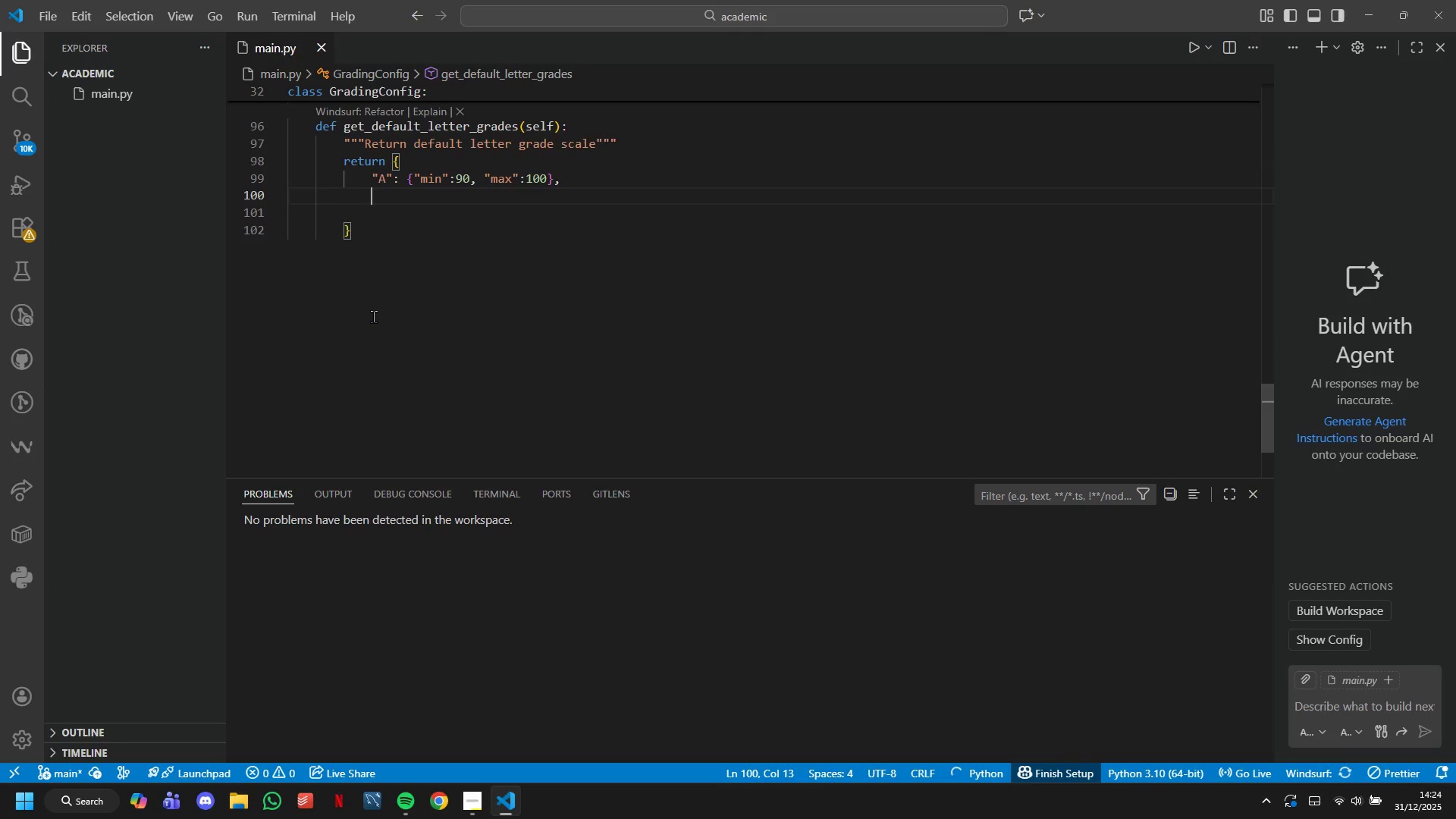 
left_click([480, 796])